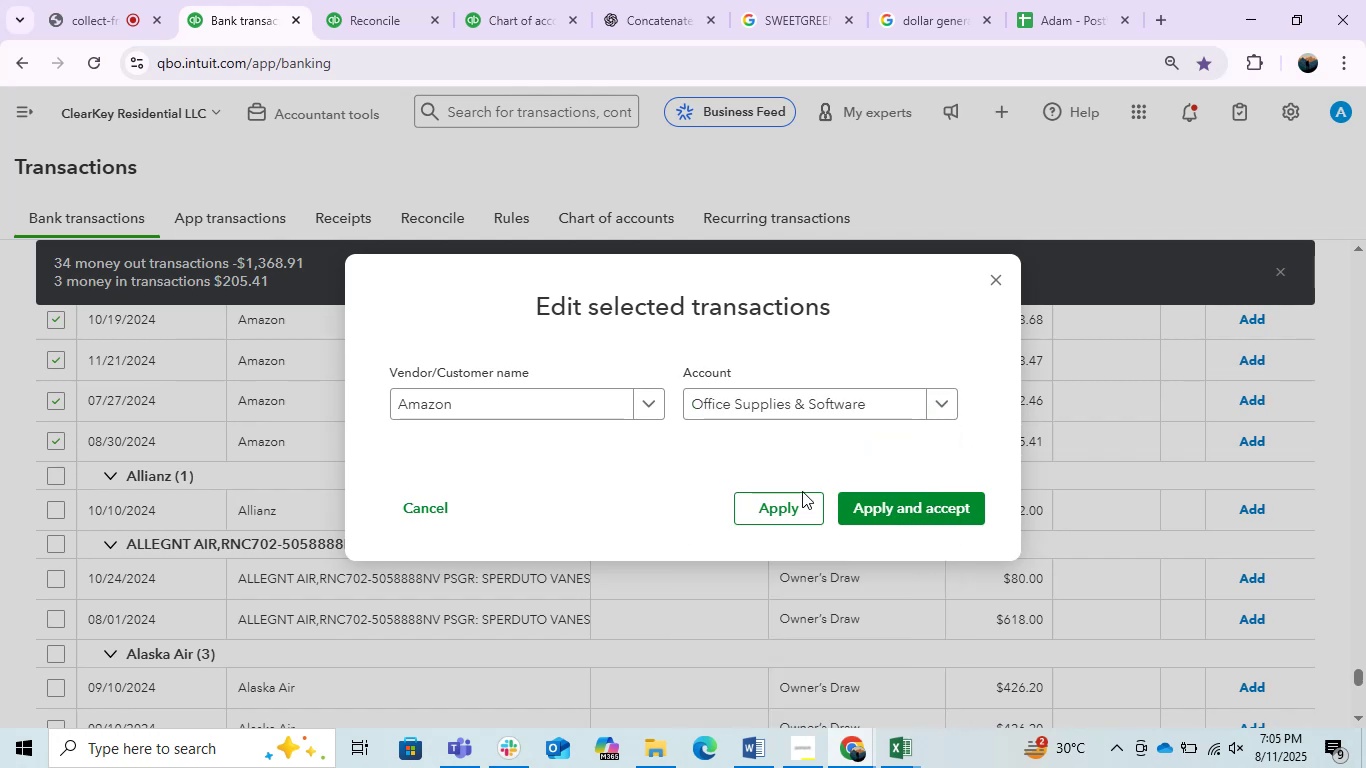 
left_click([782, 507])
 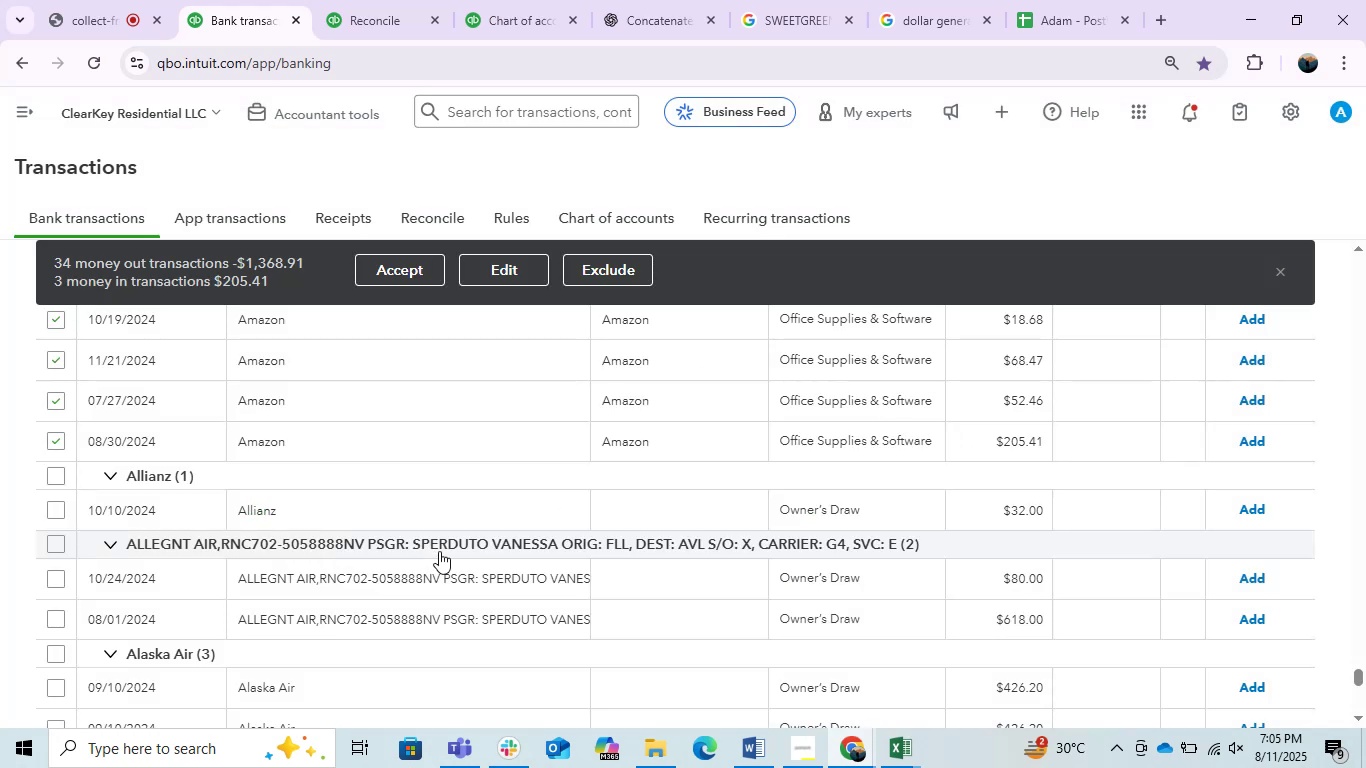 
scroll: coordinate [565, 531], scroll_direction: up, amount: 1.0
 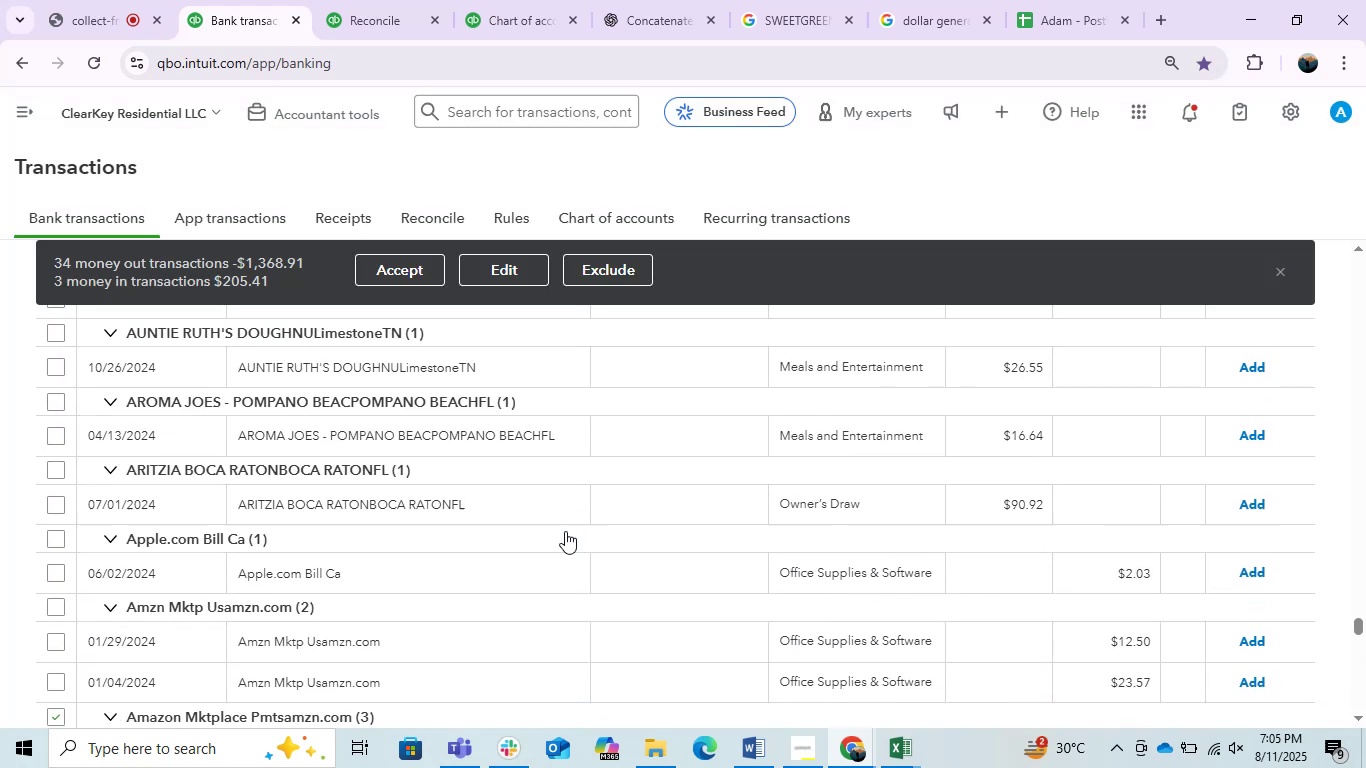 
scroll: coordinate [565, 531], scroll_direction: down, amount: 1.0
 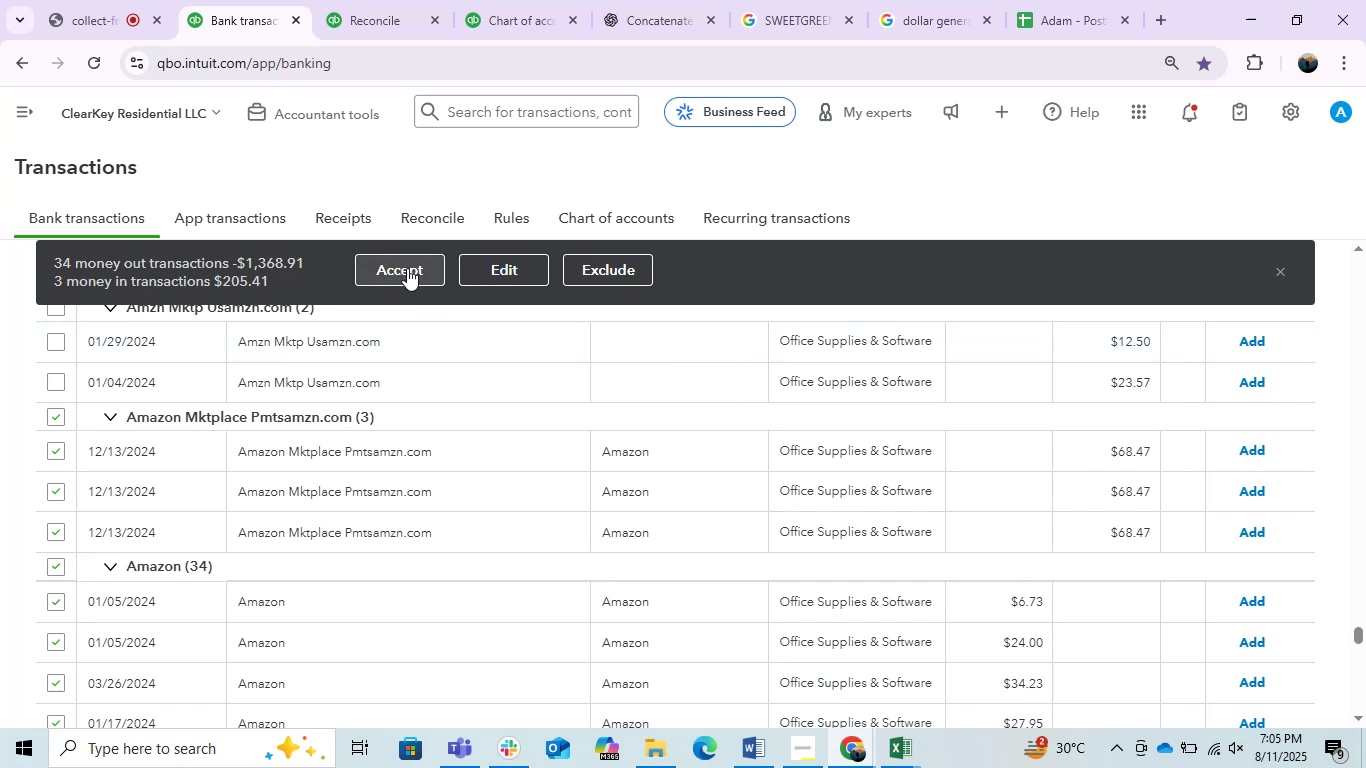 
left_click([407, 268])
 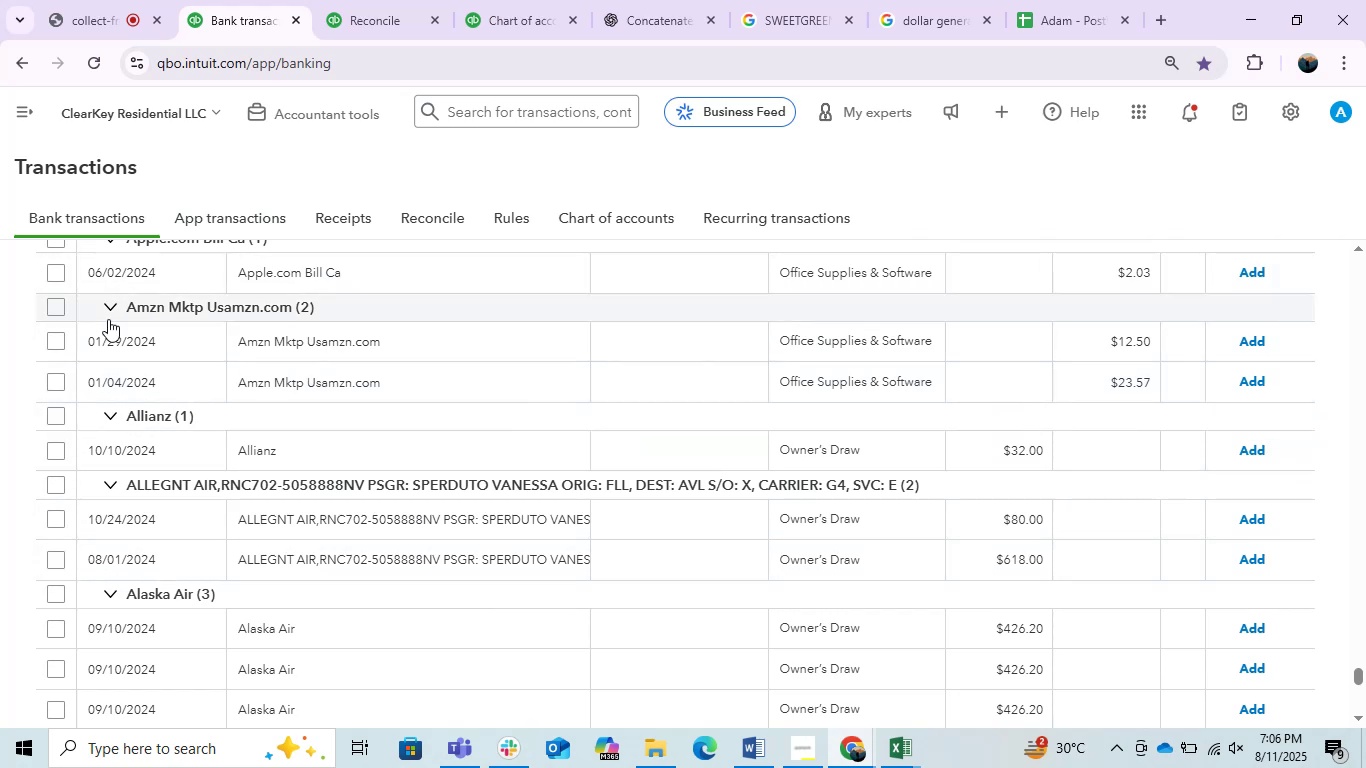 
wait(38.3)
 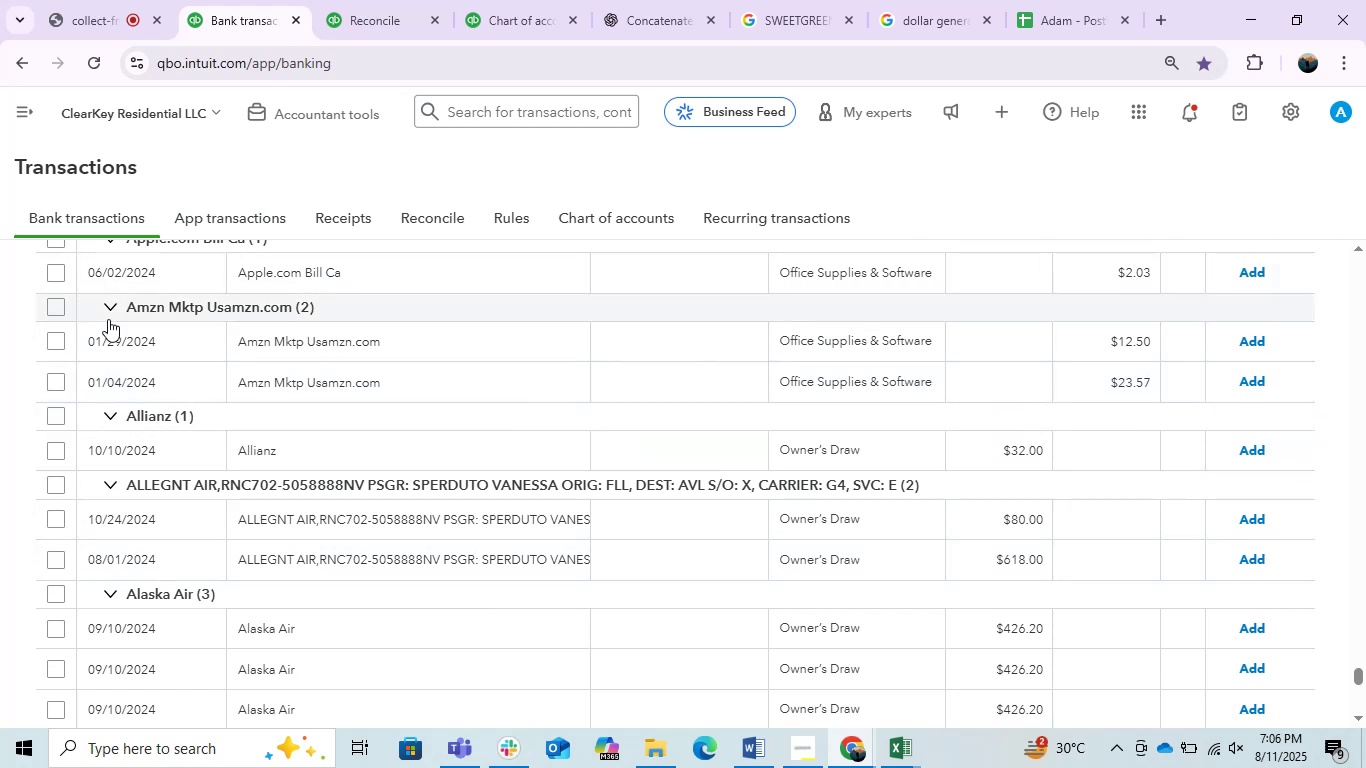 
left_click([60, 306])
 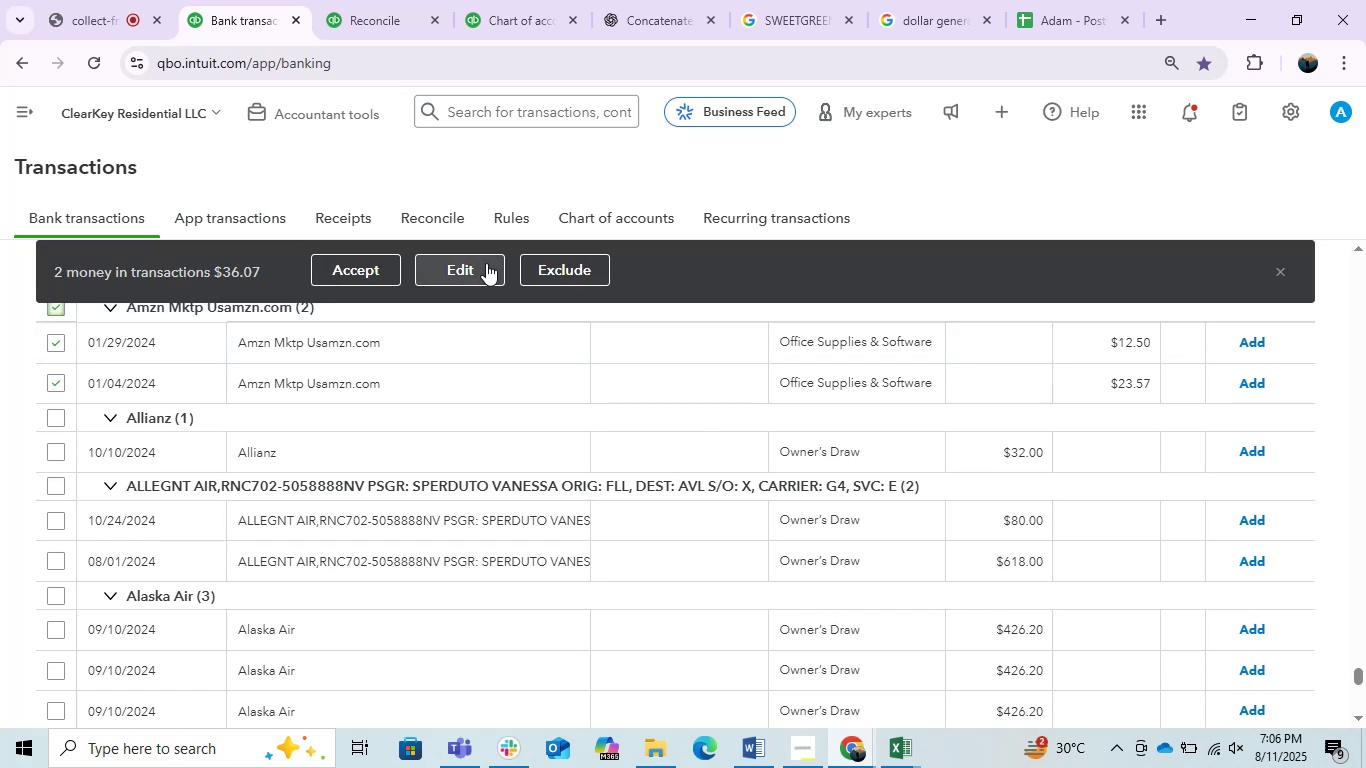 
left_click([489, 268])
 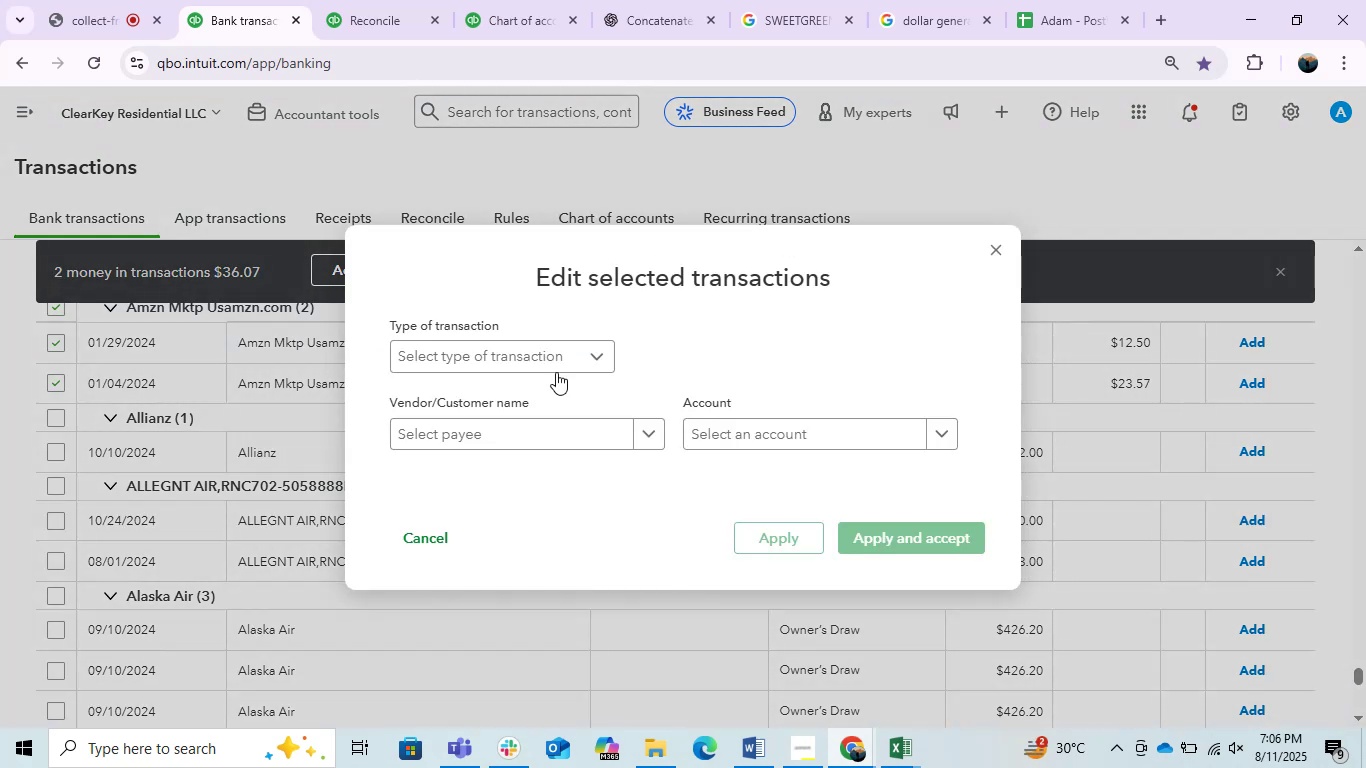 
left_click([539, 362])
 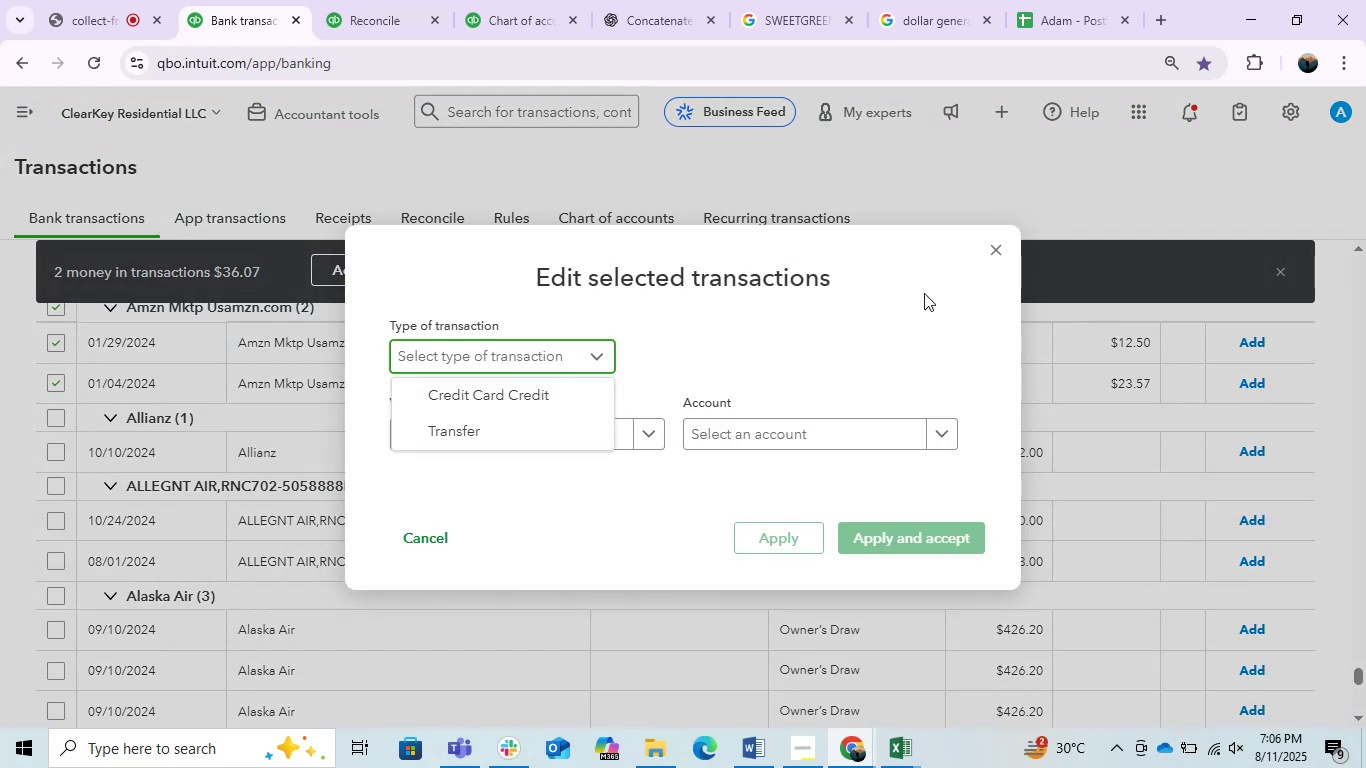 
left_click([1004, 250])
 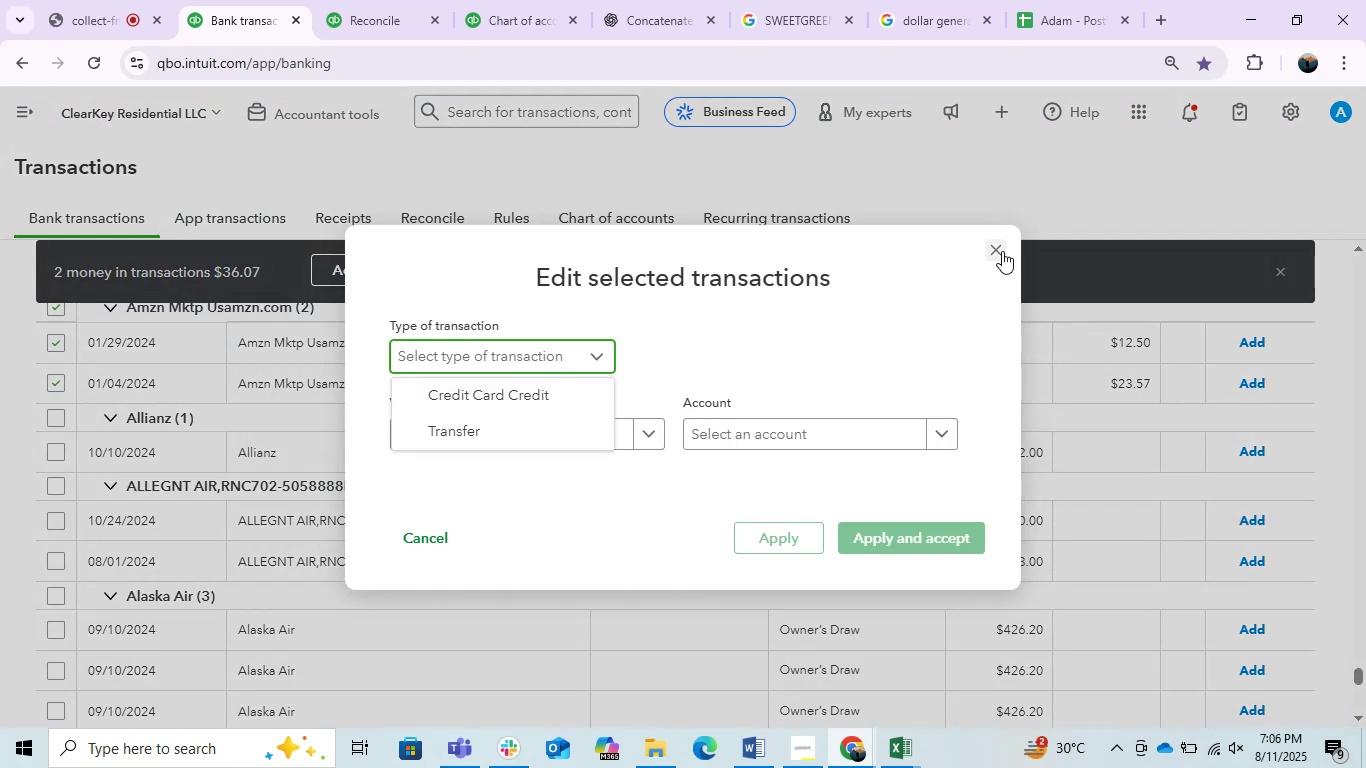 
left_click([1002, 251])
 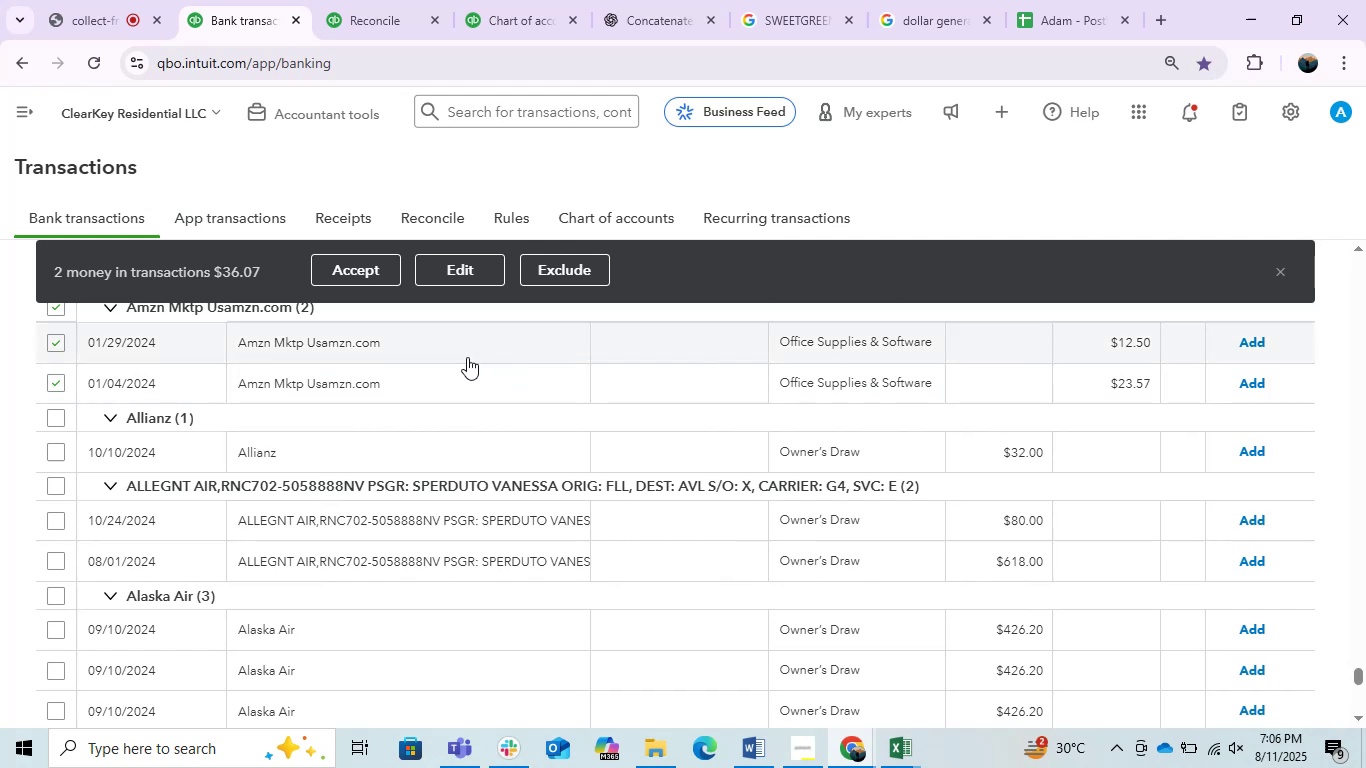 
left_click([1279, 268])
 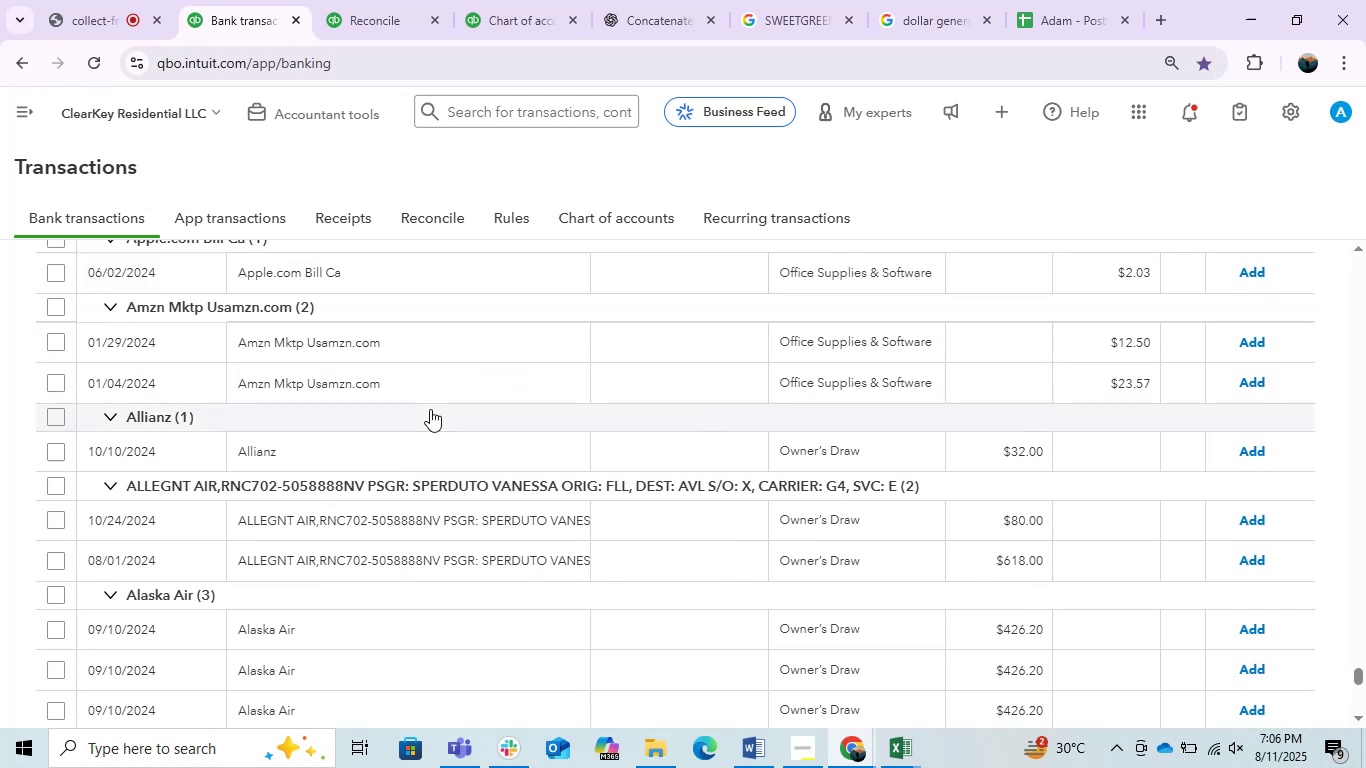 
left_click([448, 355])
 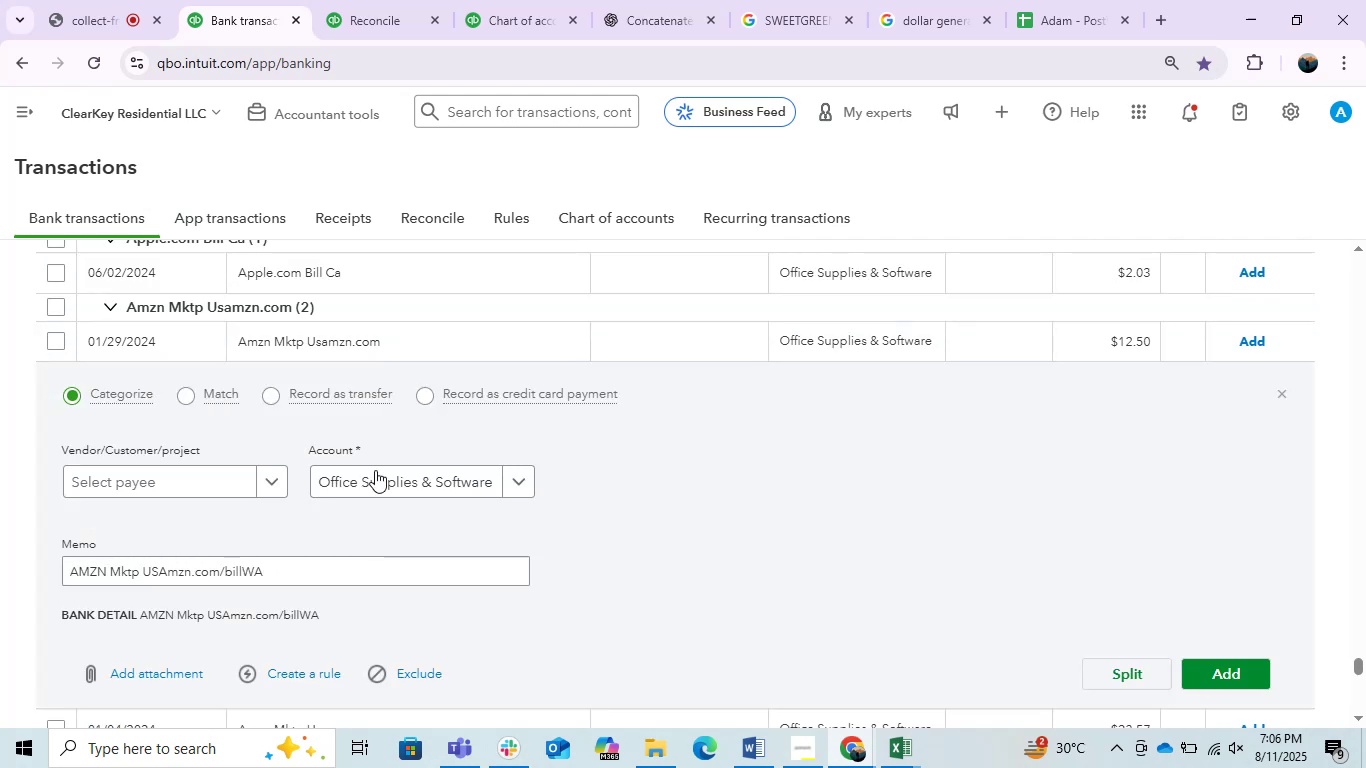 
left_click([170, 470])
 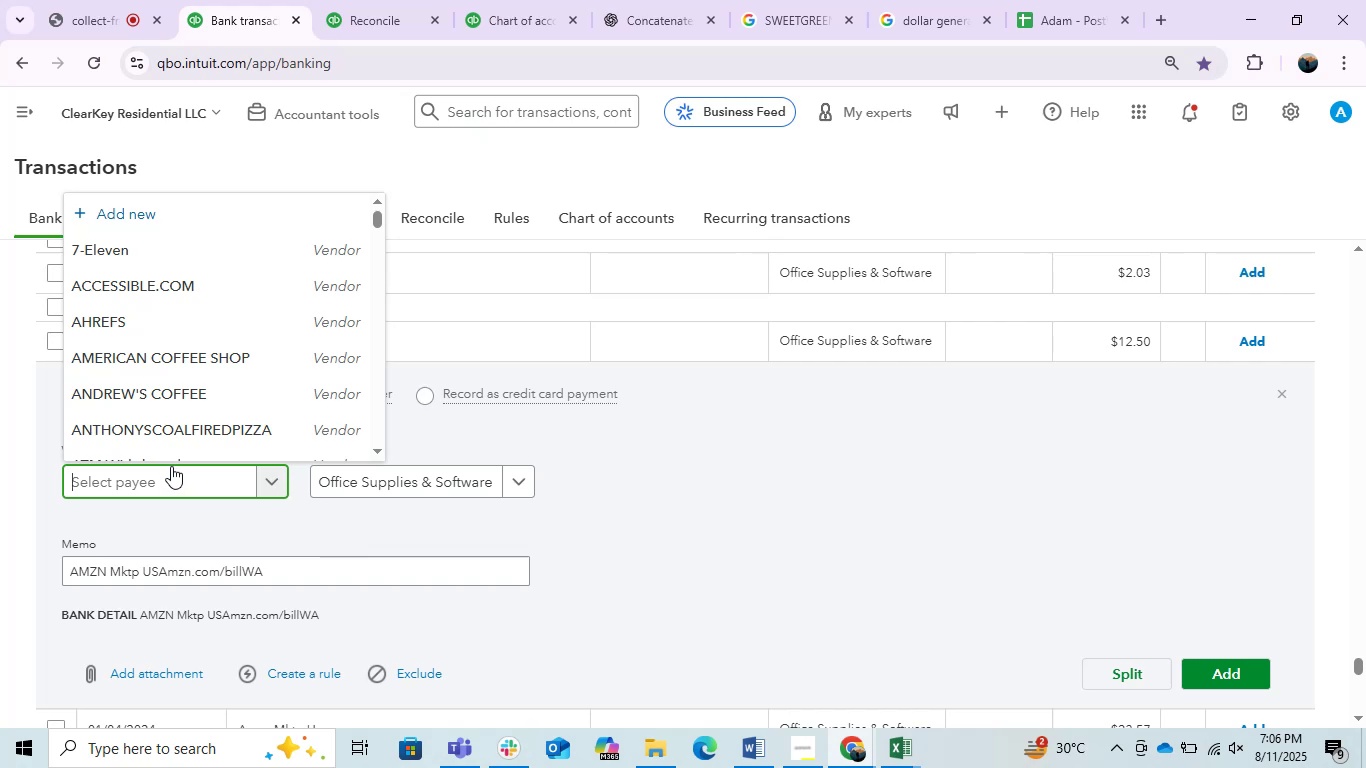 
type(ama)
 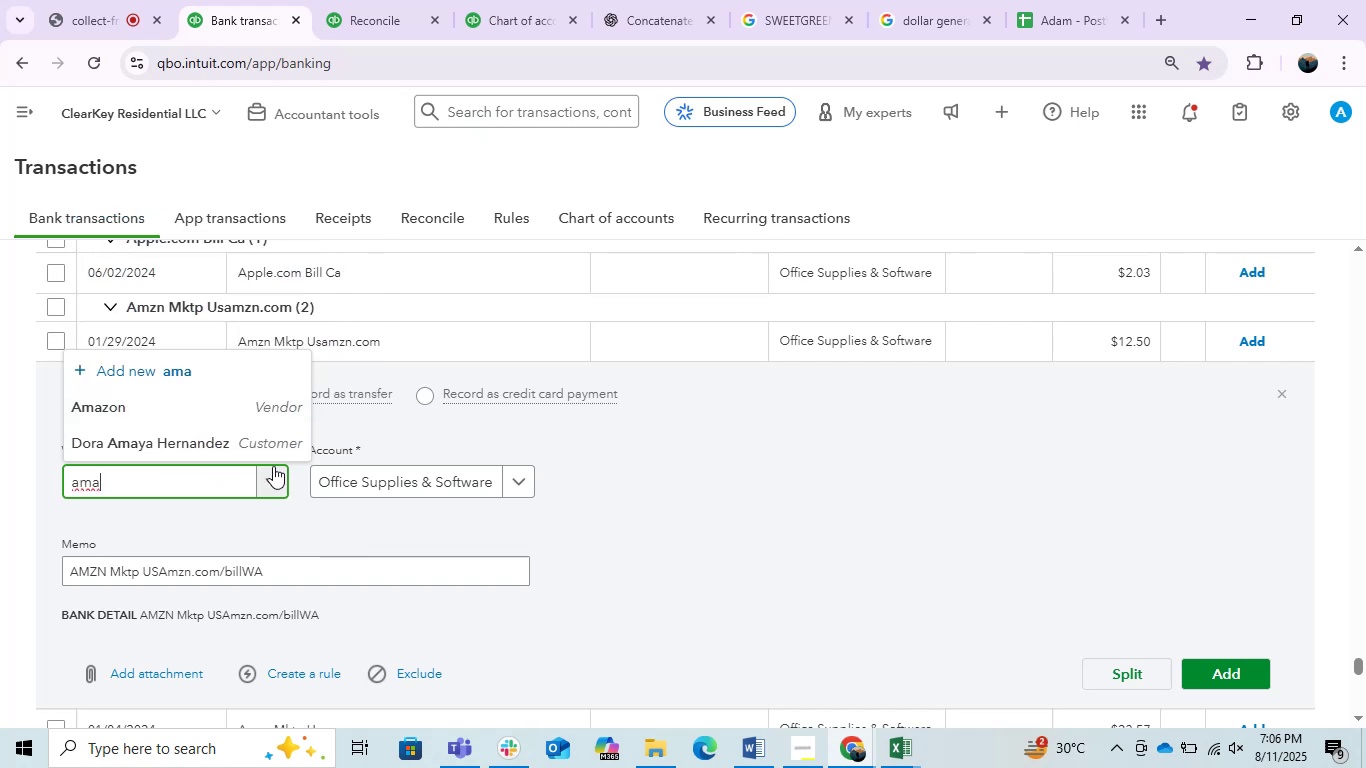 
left_click([219, 405])
 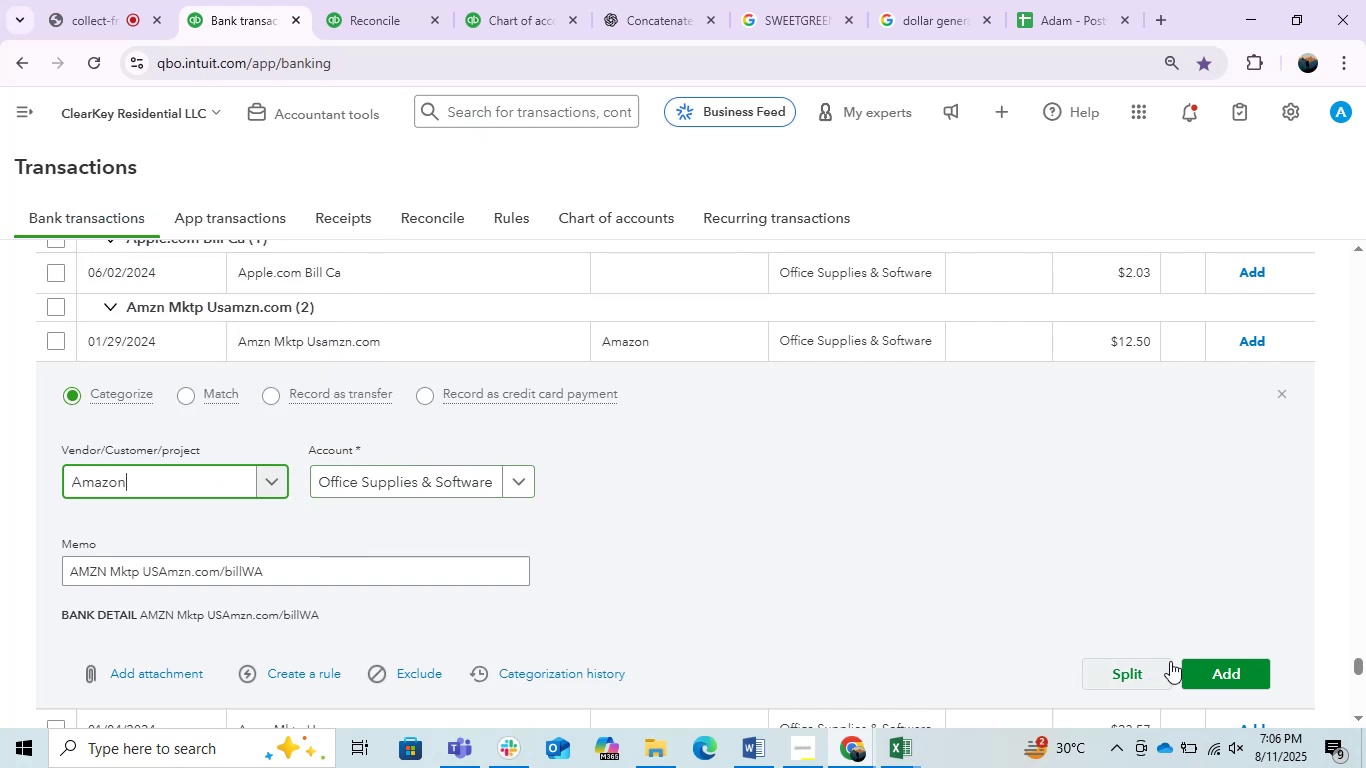 
left_click([1224, 665])
 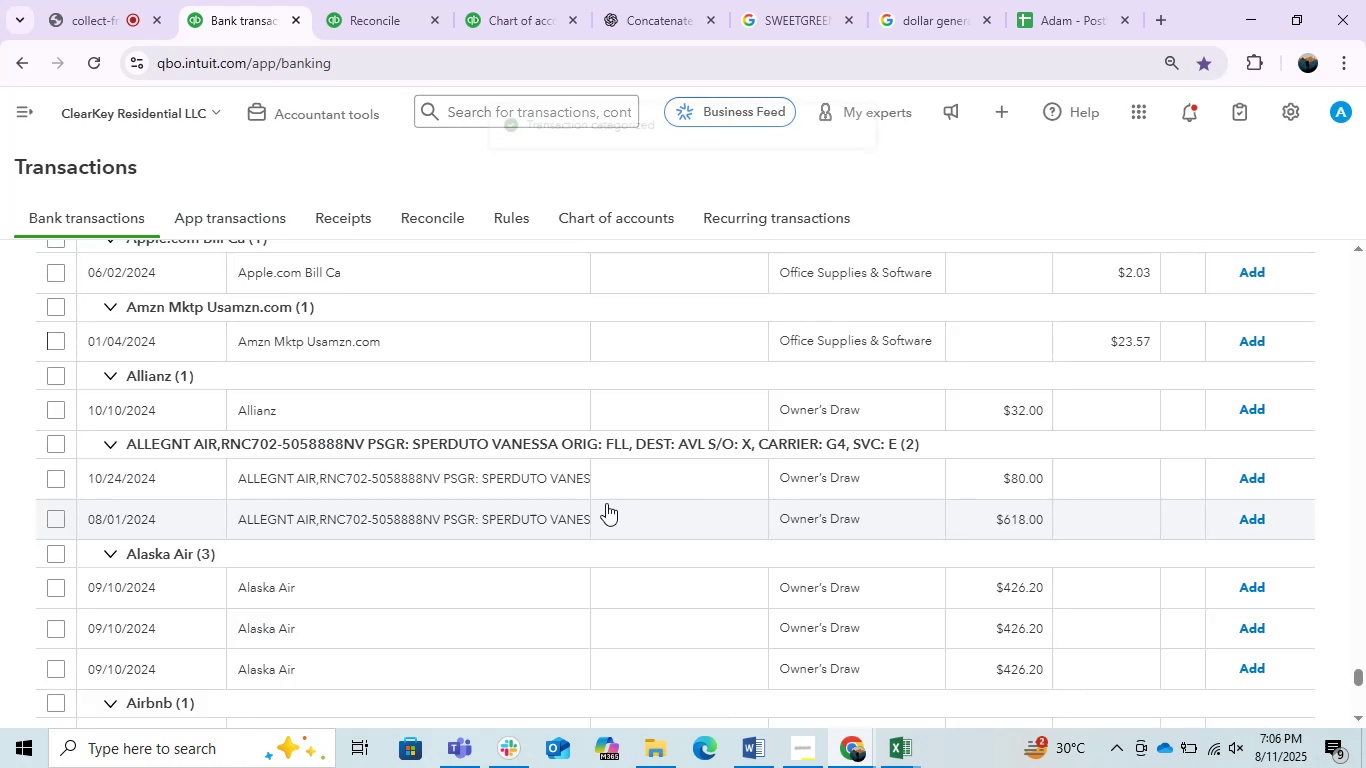 
wait(5.86)
 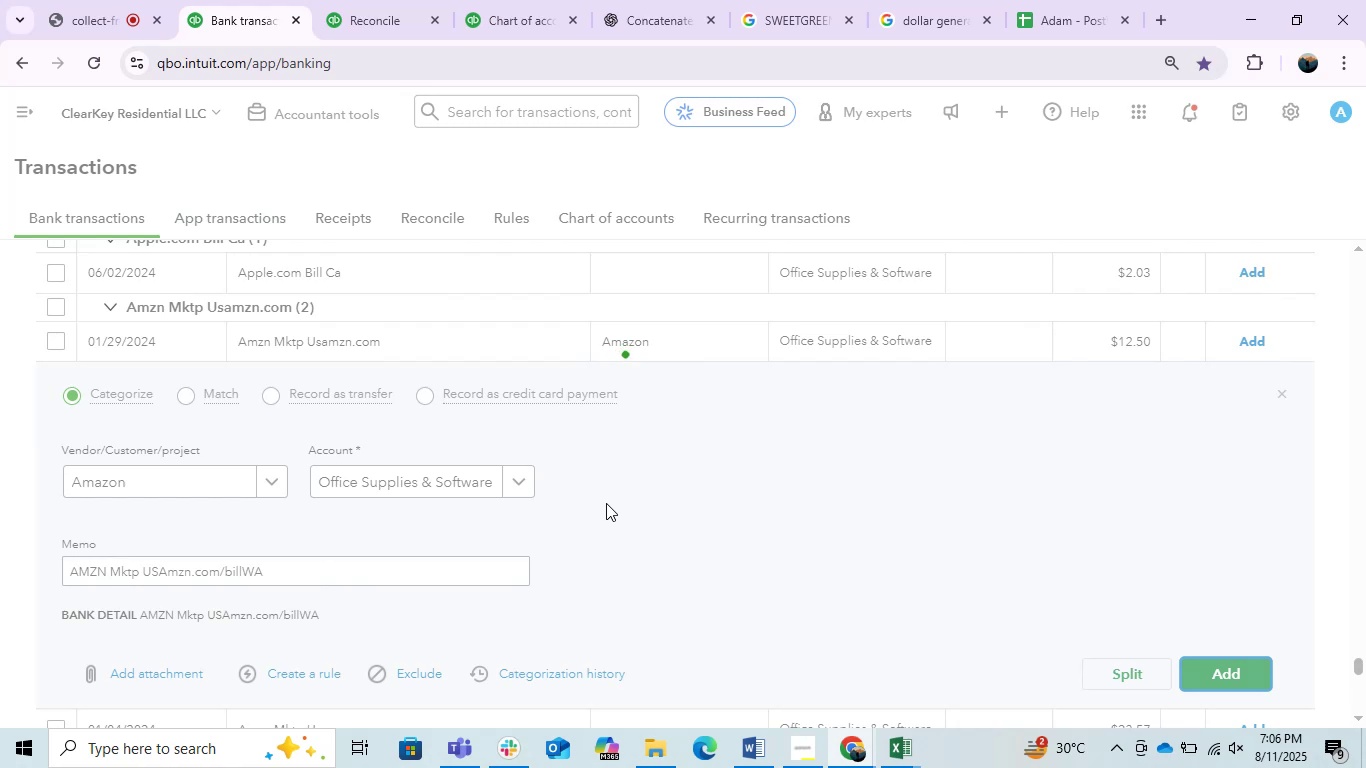 
left_click([471, 343])
 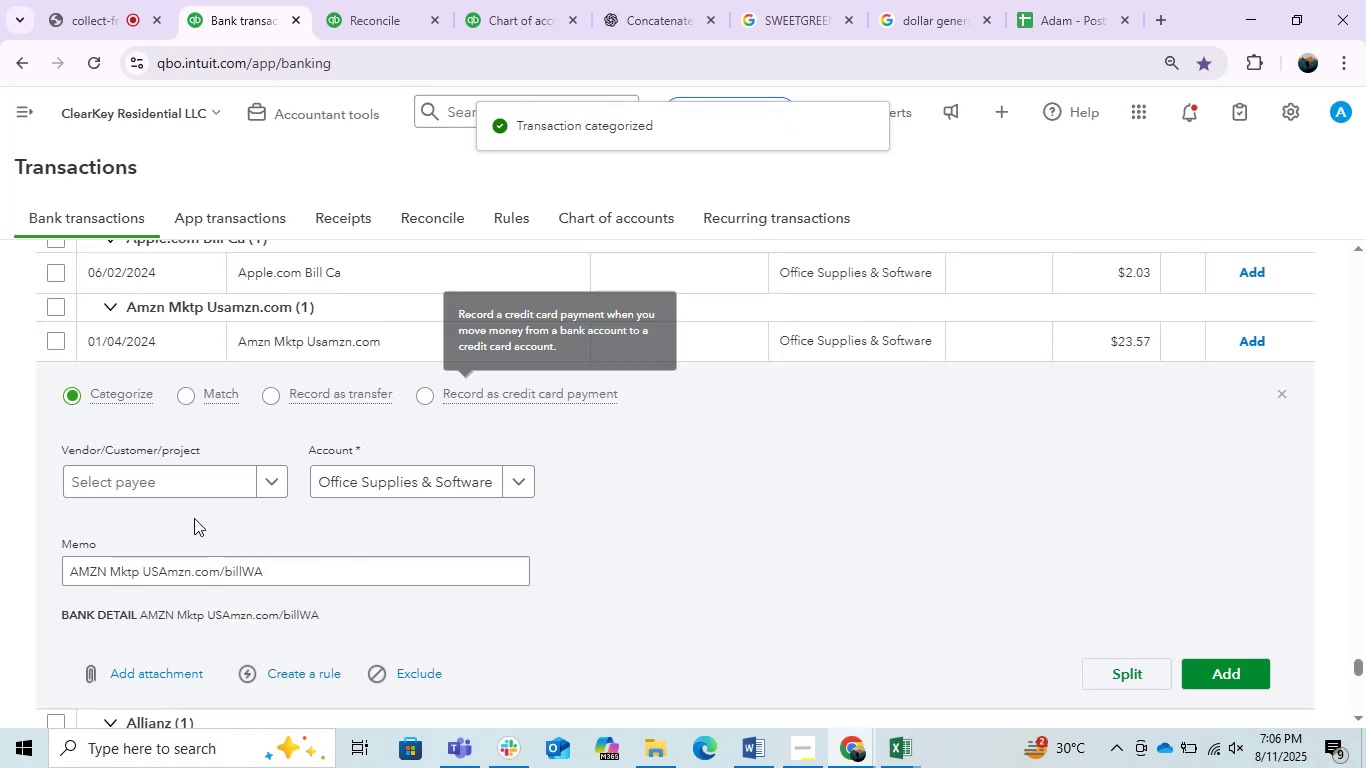 
left_click([145, 485])
 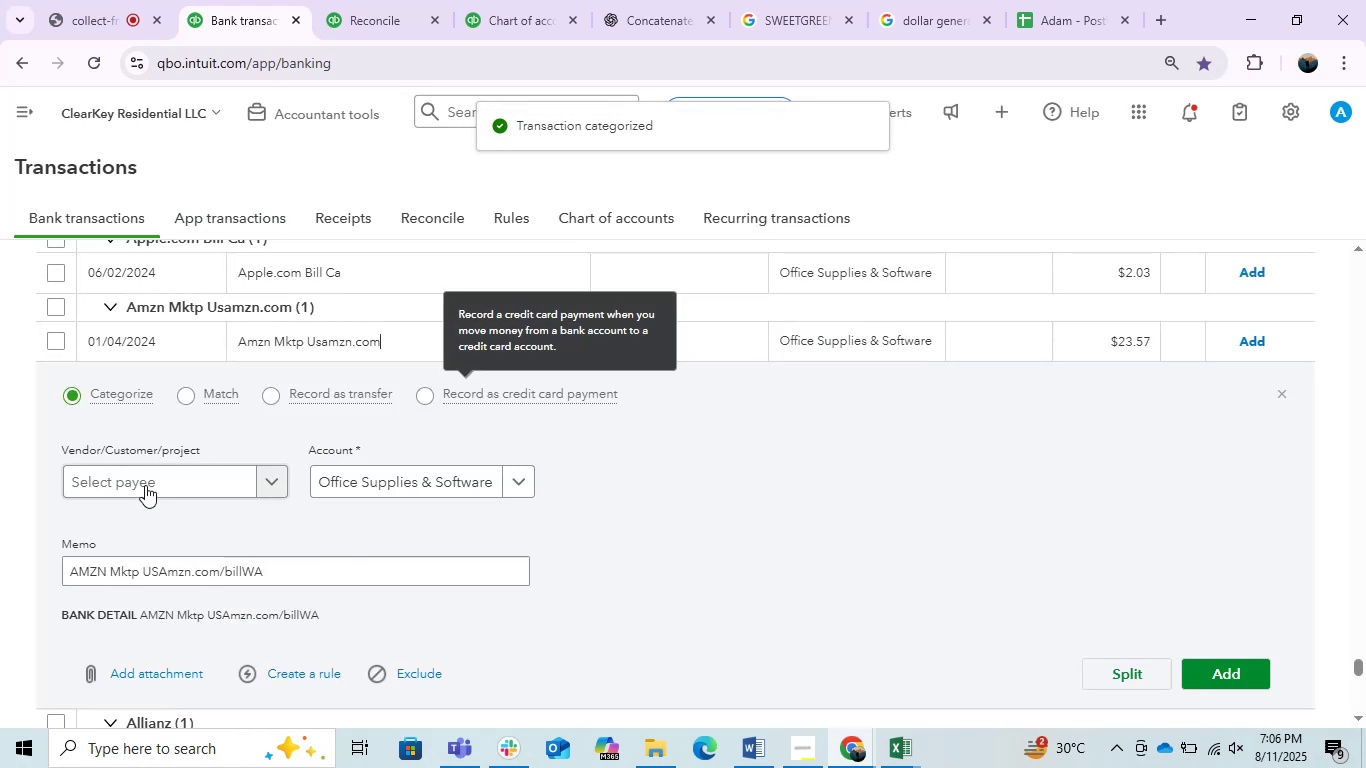 
type(amaz)
 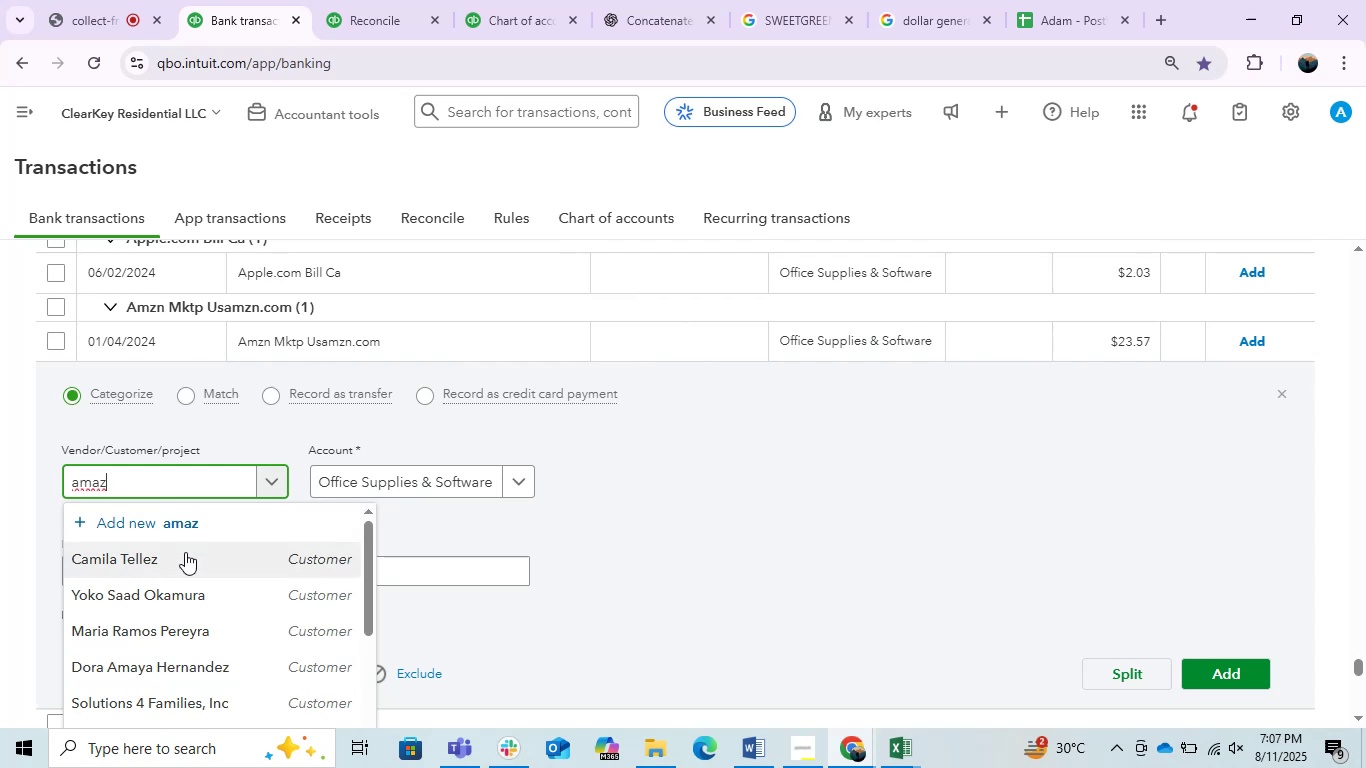 
left_click([183, 553])
 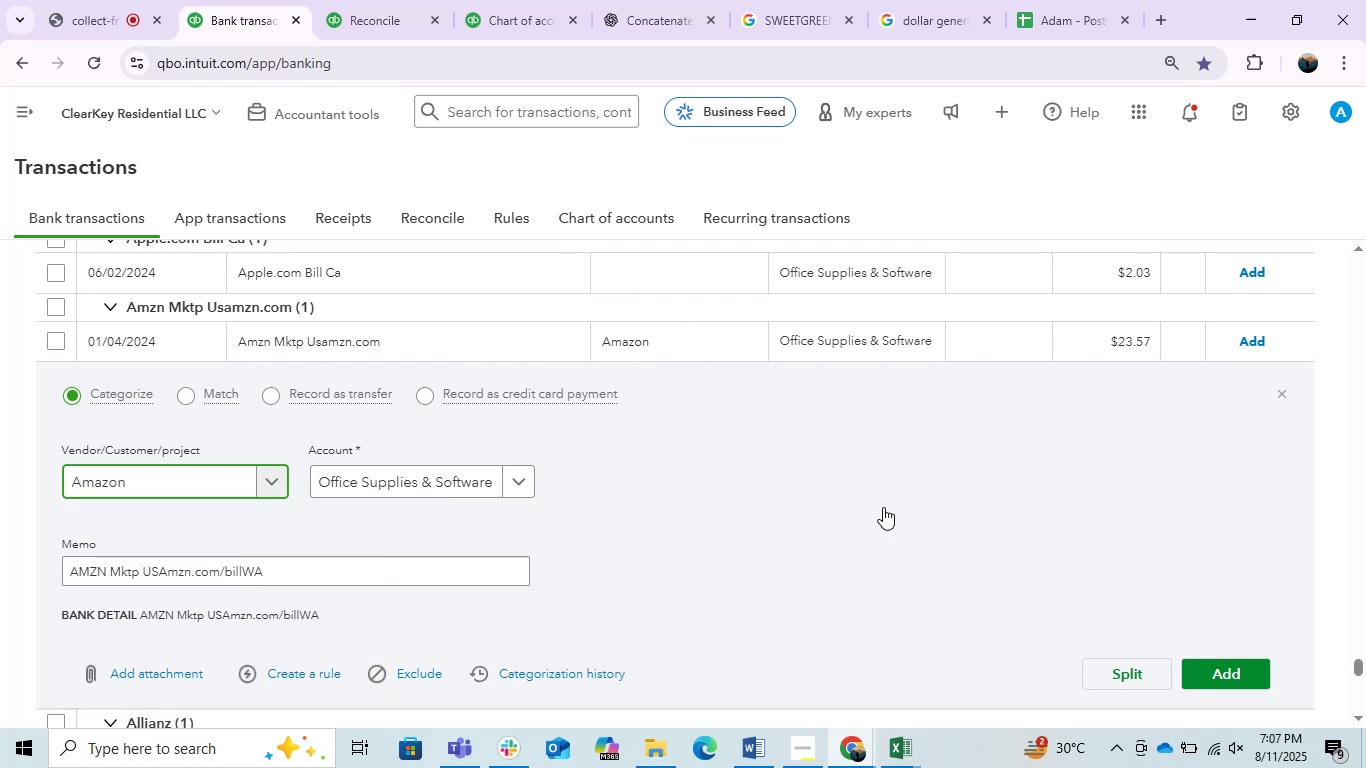 
left_click([1234, 682])
 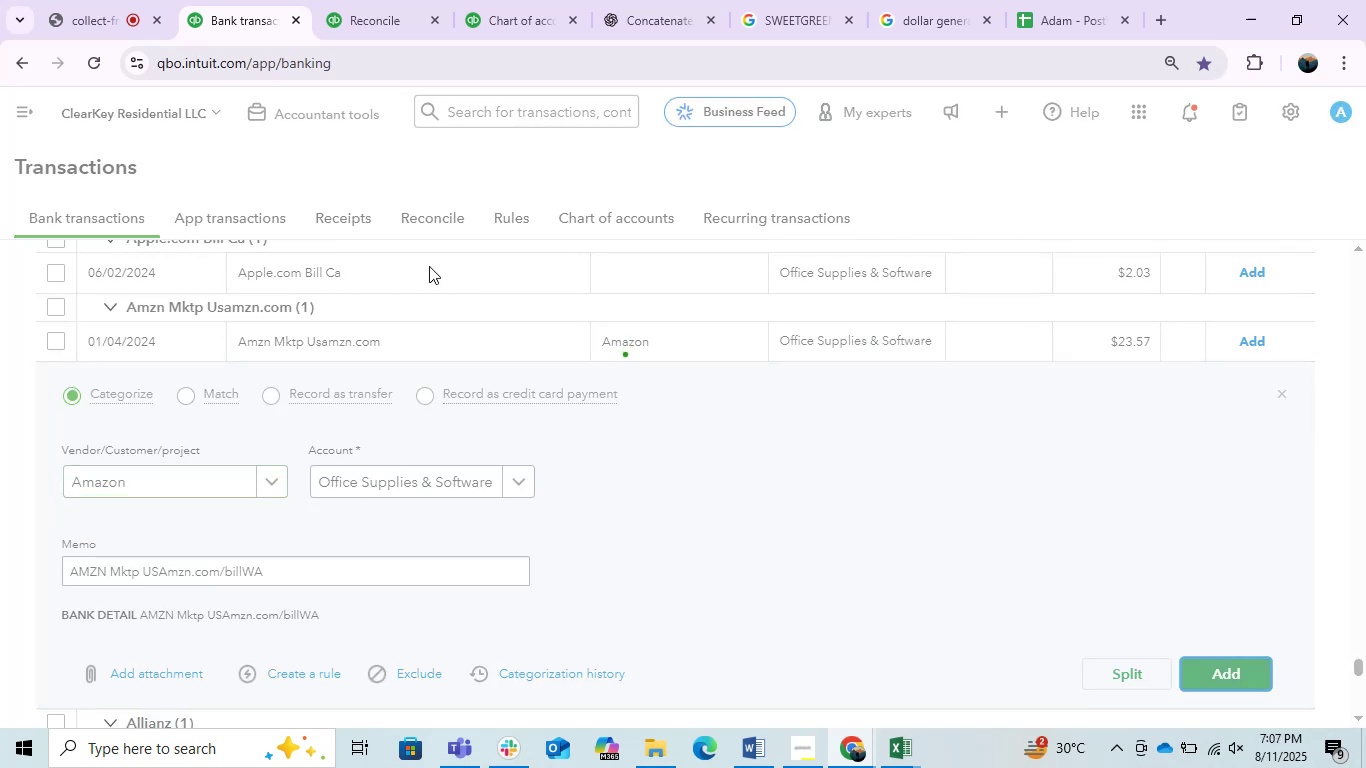 
wait(5.2)
 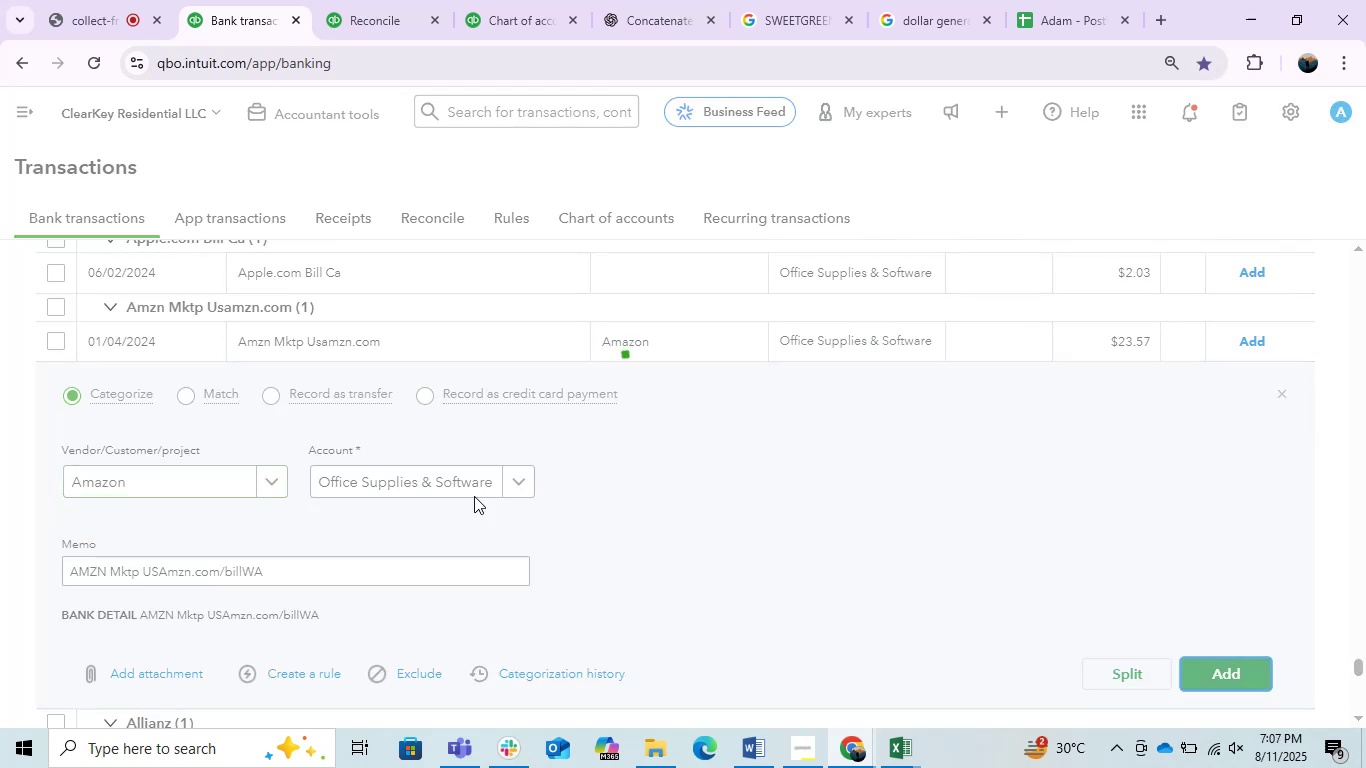 
left_click([429, 266])
 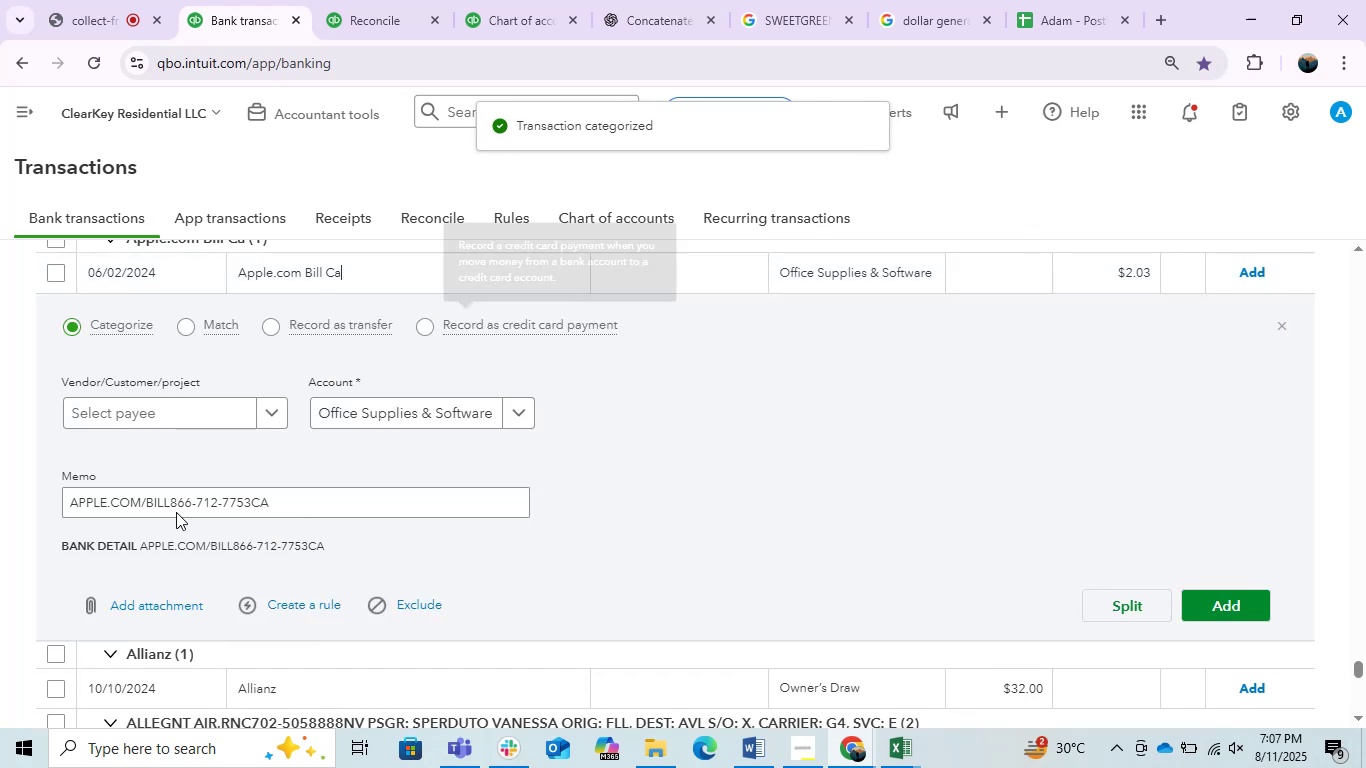 
left_click([170, 419])
 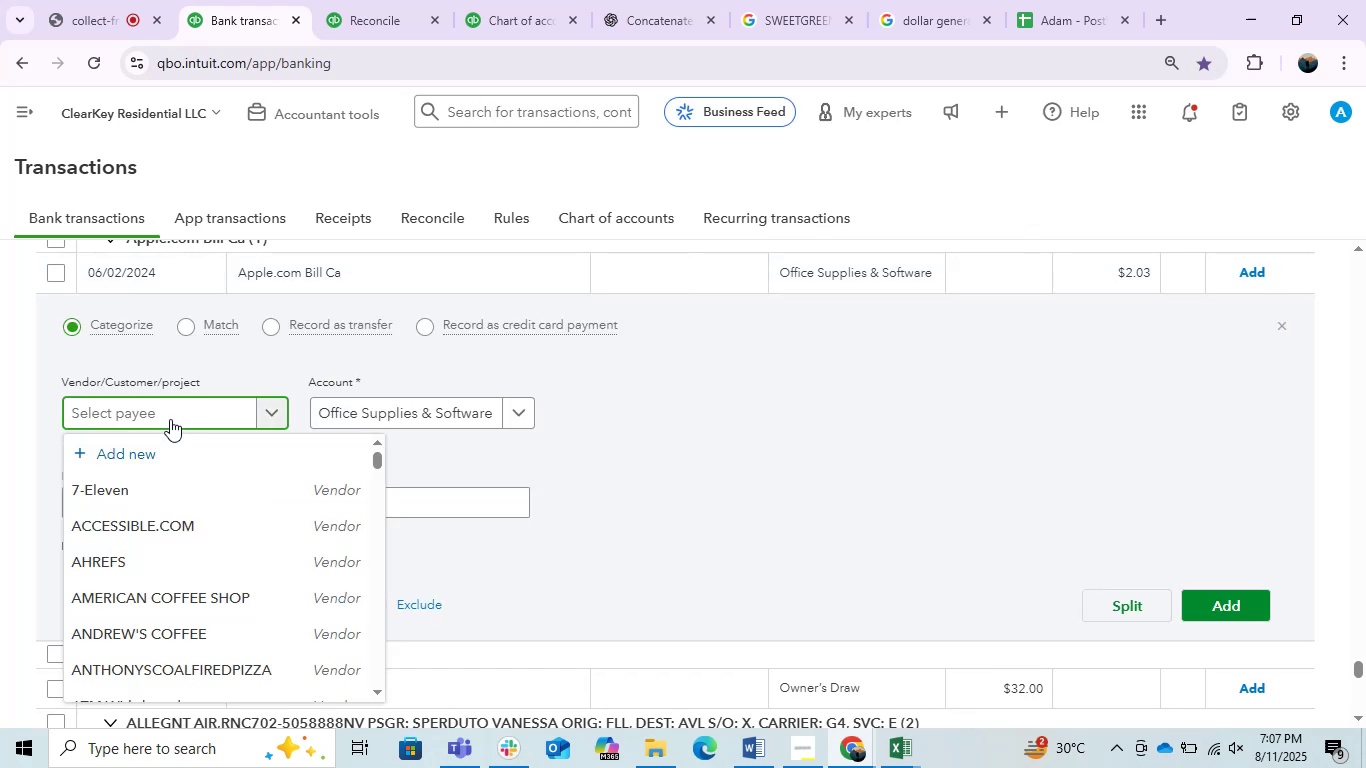 
type(apple)
 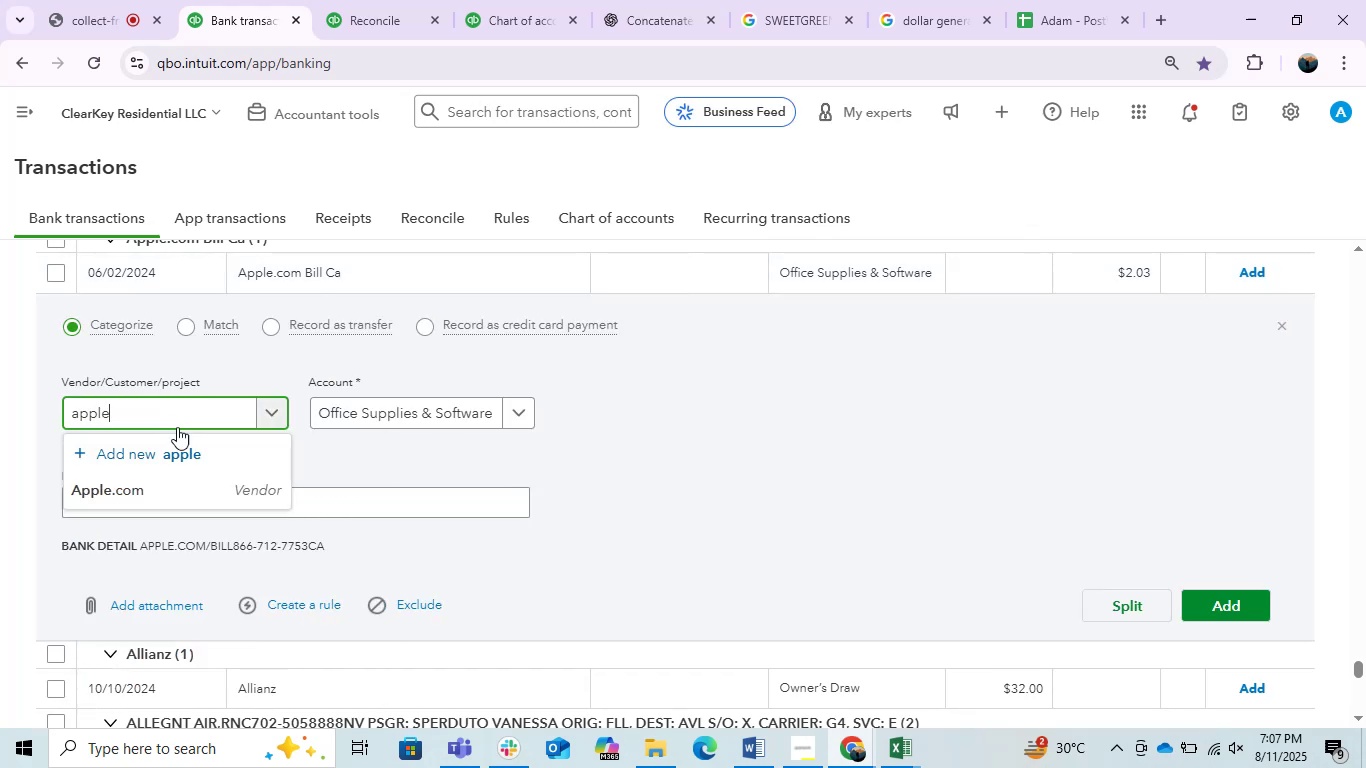 
left_click([189, 482])
 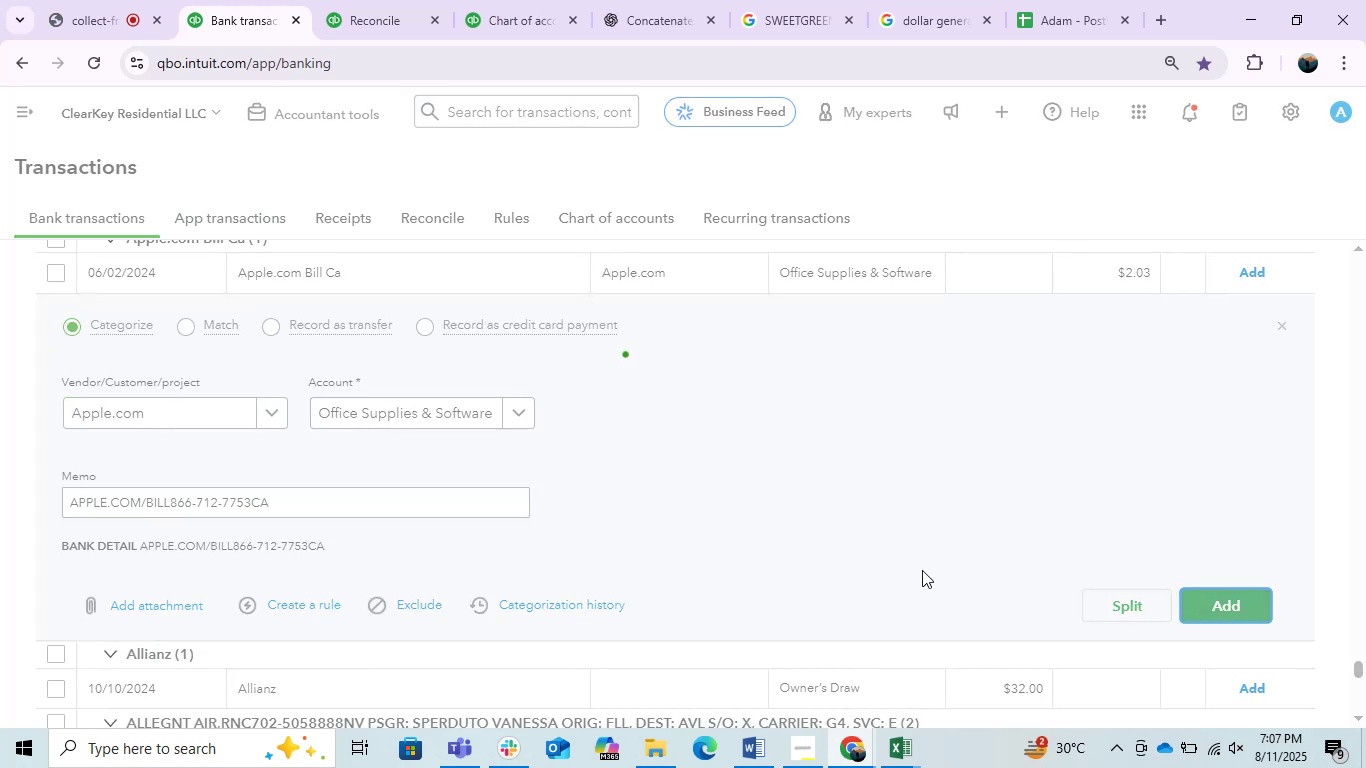 
wait(12.13)
 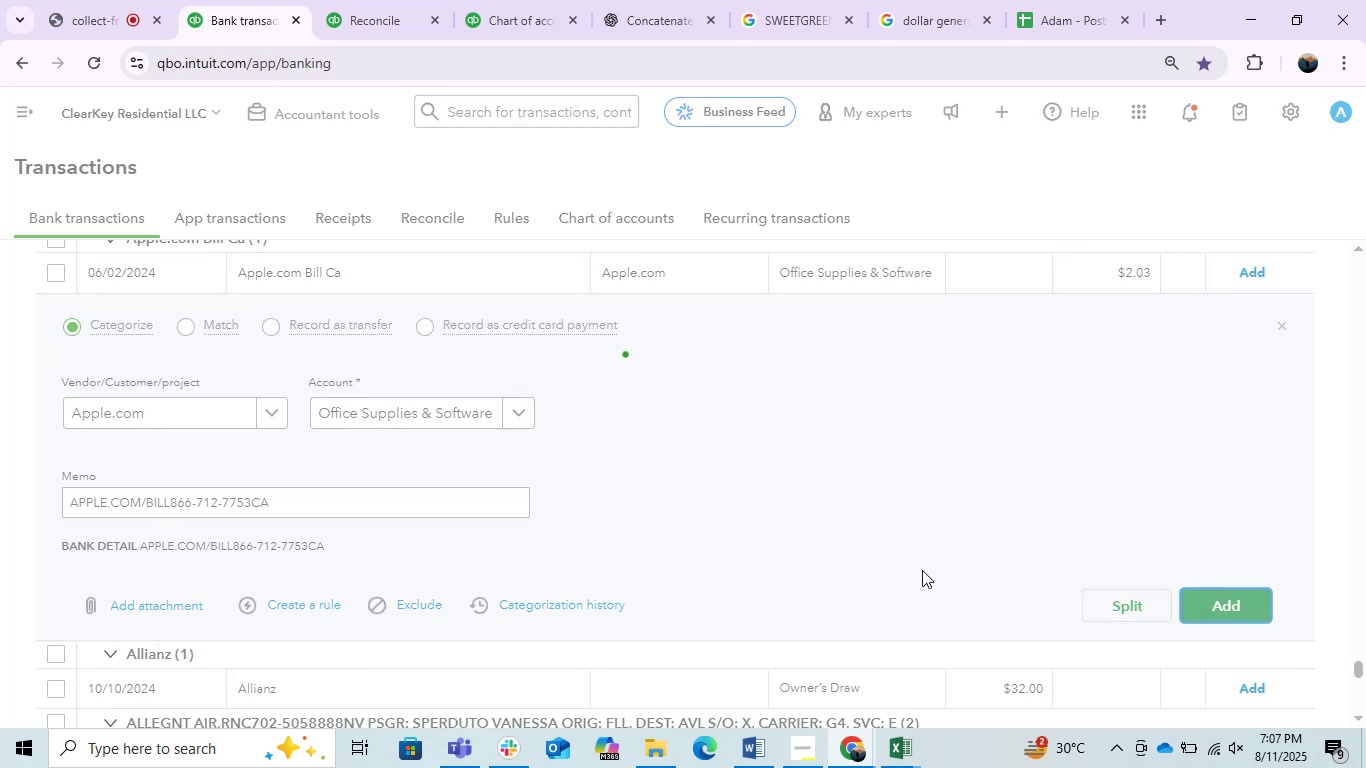 
scroll: coordinate [415, 568], scroll_direction: up, amount: 1.0
 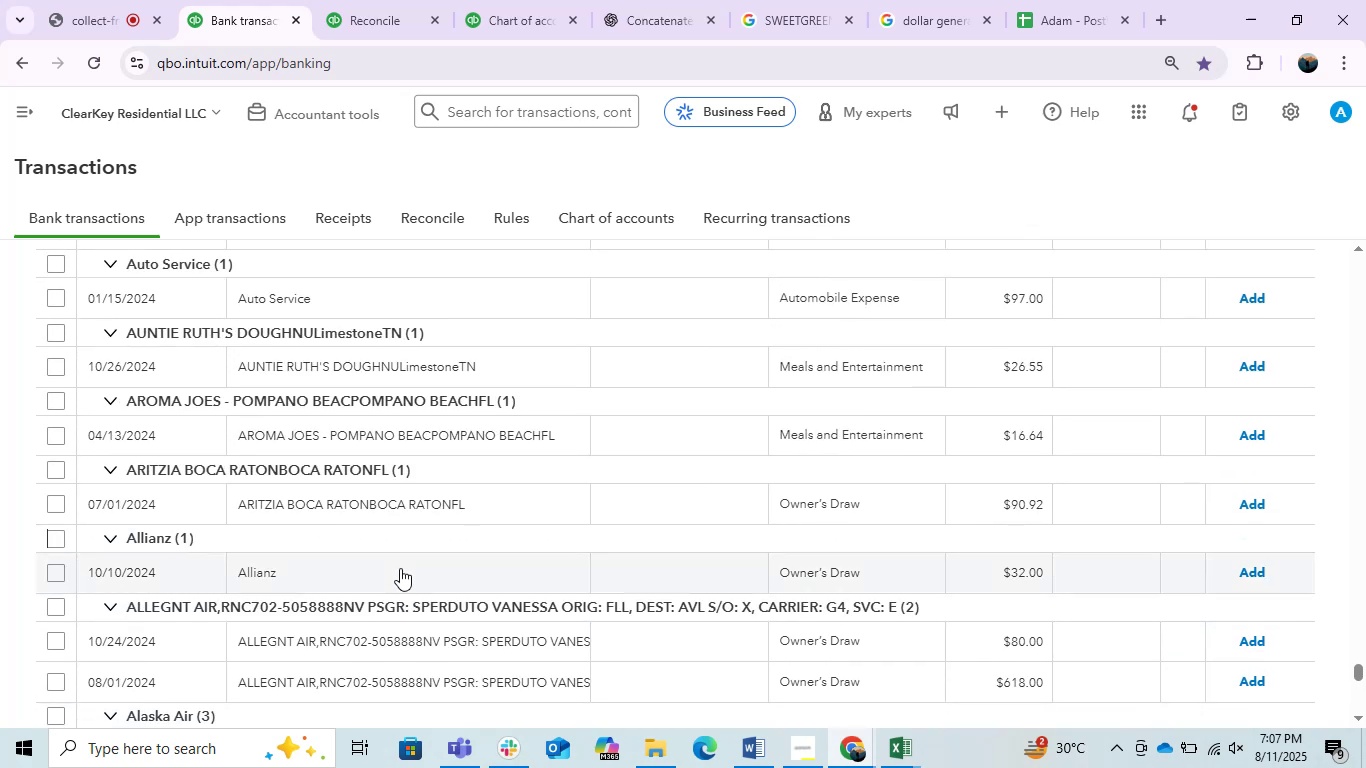 
scroll: coordinate [400, 568], scroll_direction: down, amount: 4.0
 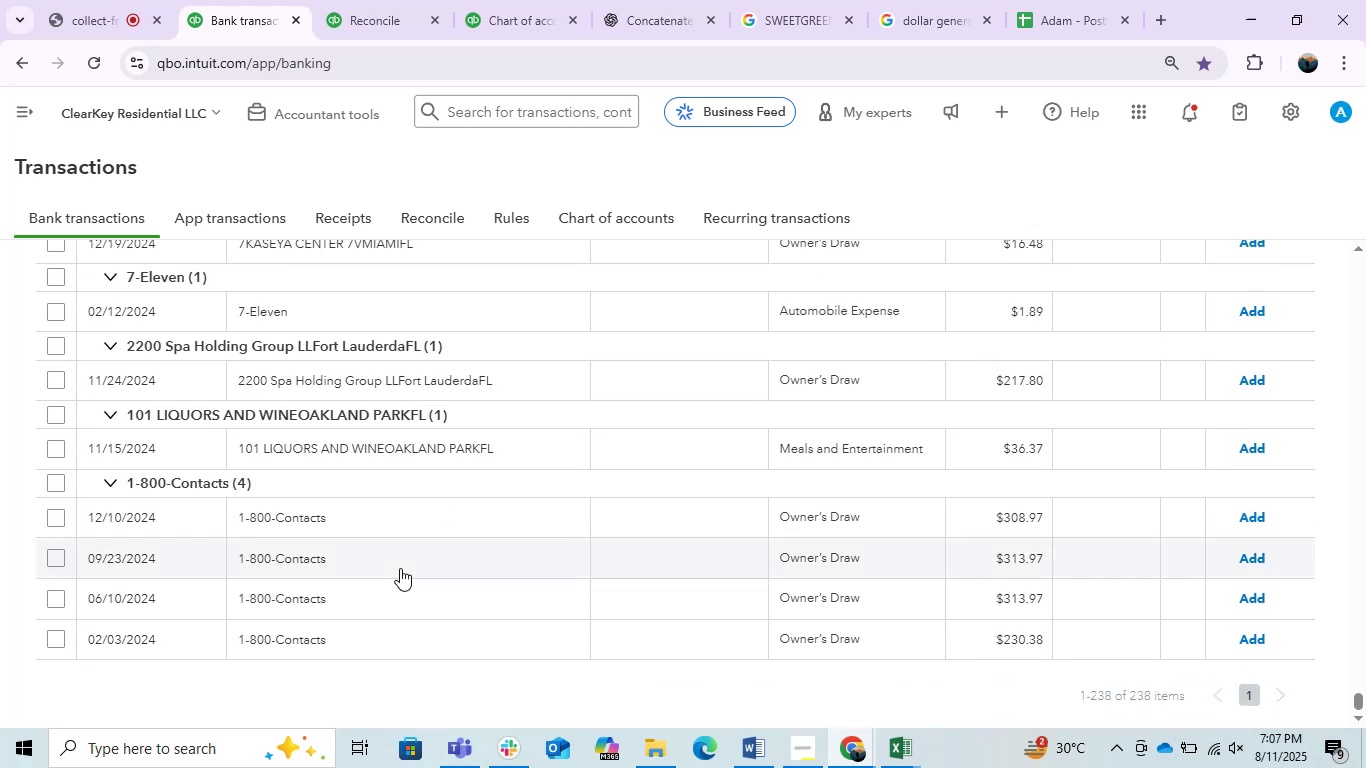 
wait(10.6)
 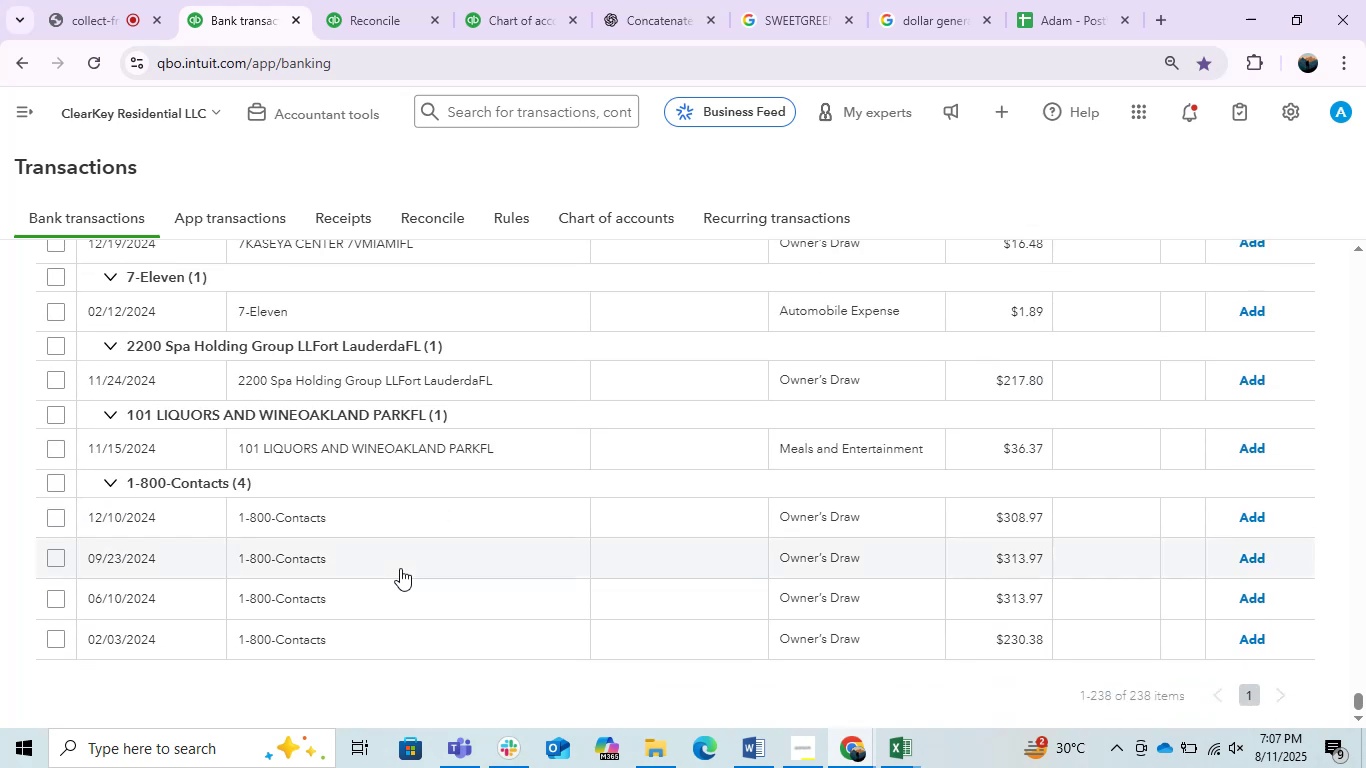 
left_click([354, 305])
 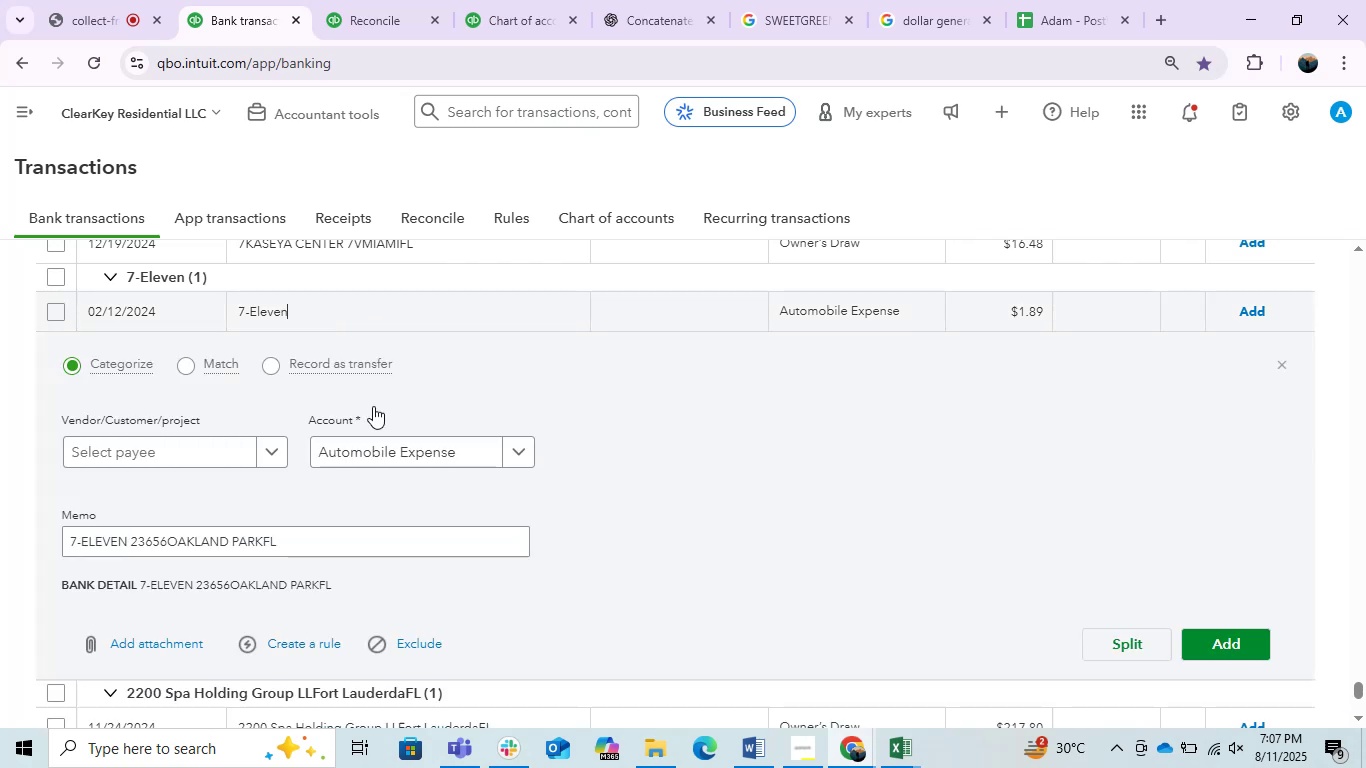 
left_click([197, 456])
 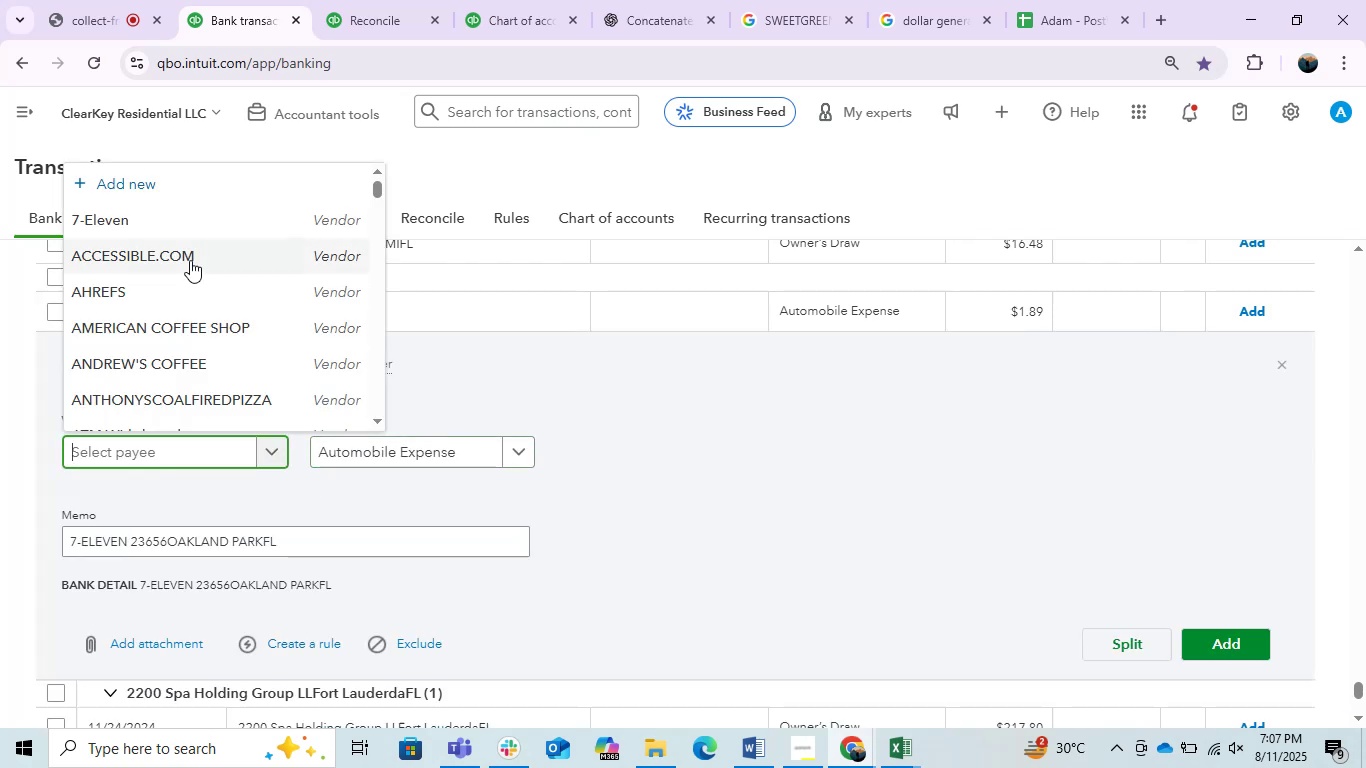 
left_click([176, 228])
 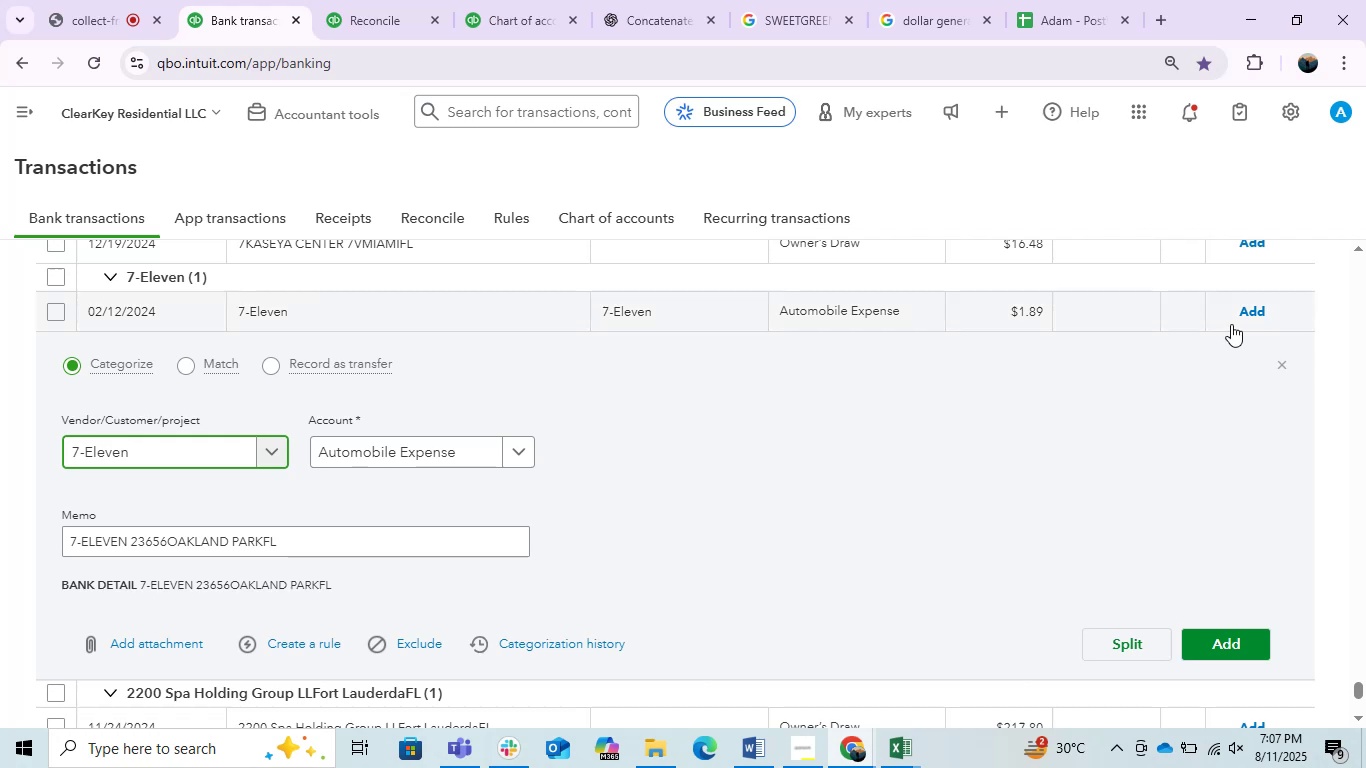 
left_click([1246, 314])
 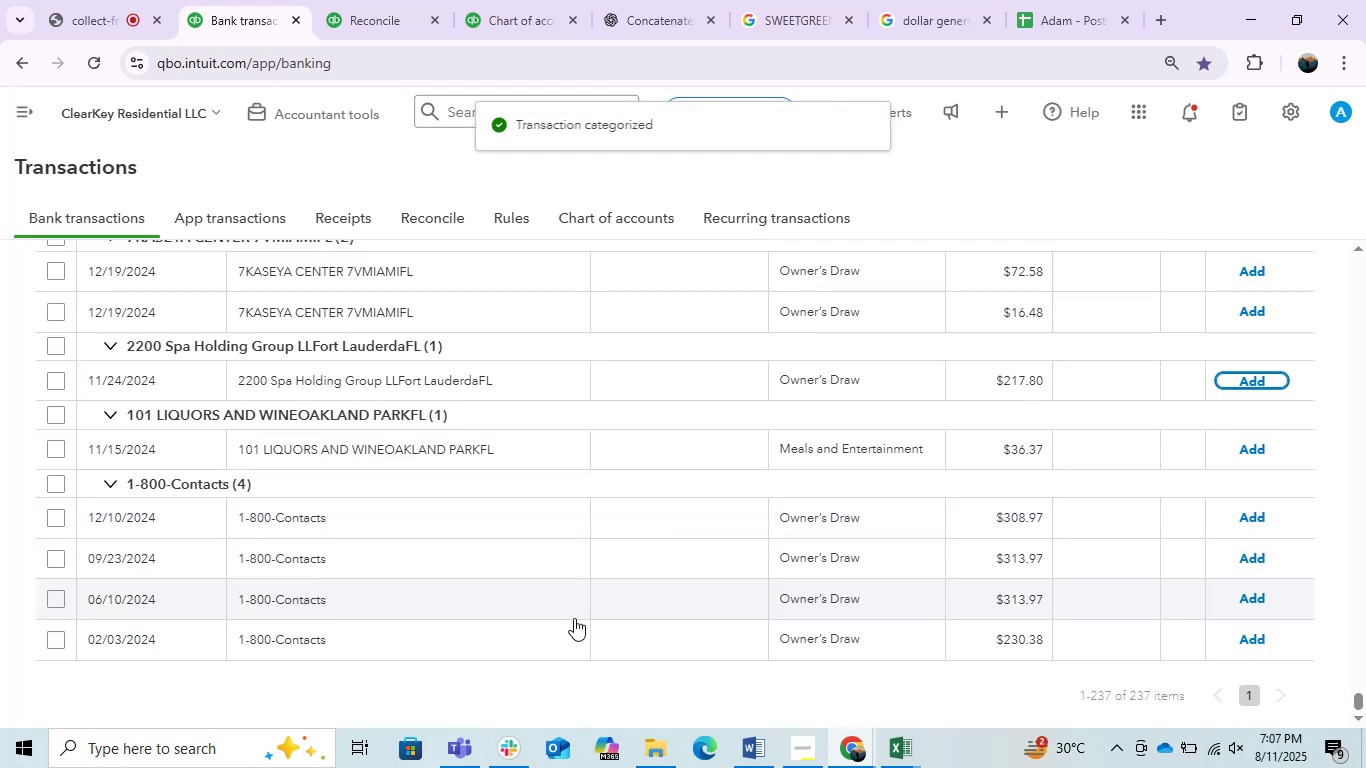 
wait(7.81)
 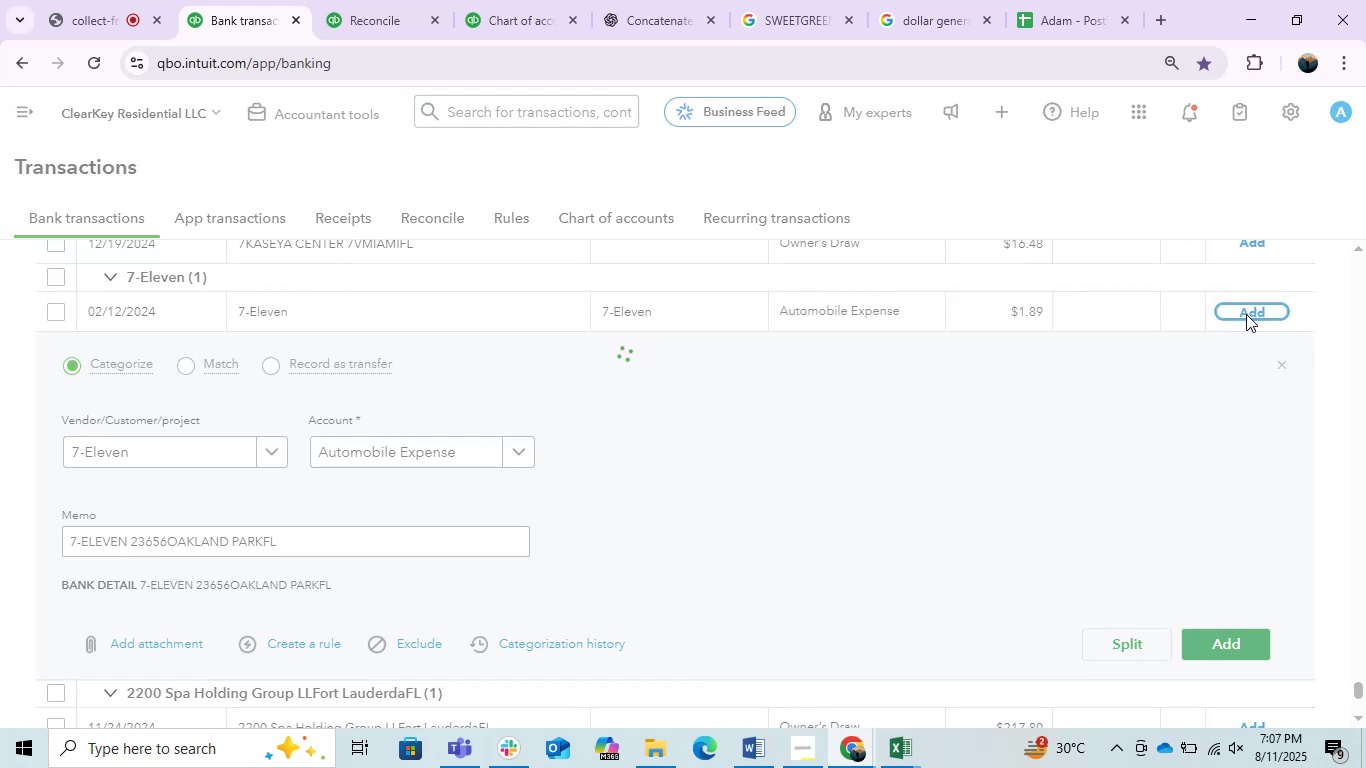 
scroll: coordinate [441, 514], scroll_direction: up, amount: 5.0
 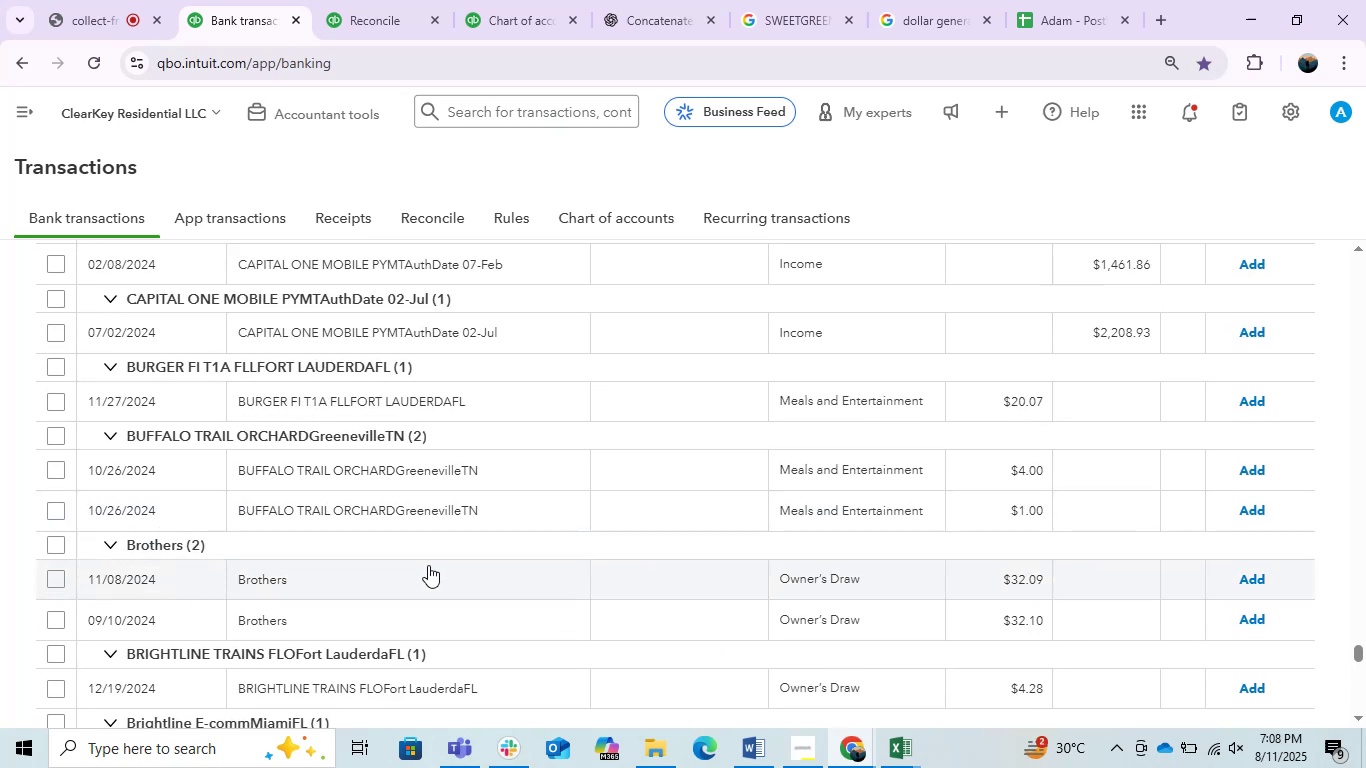 
left_click([427, 567])
 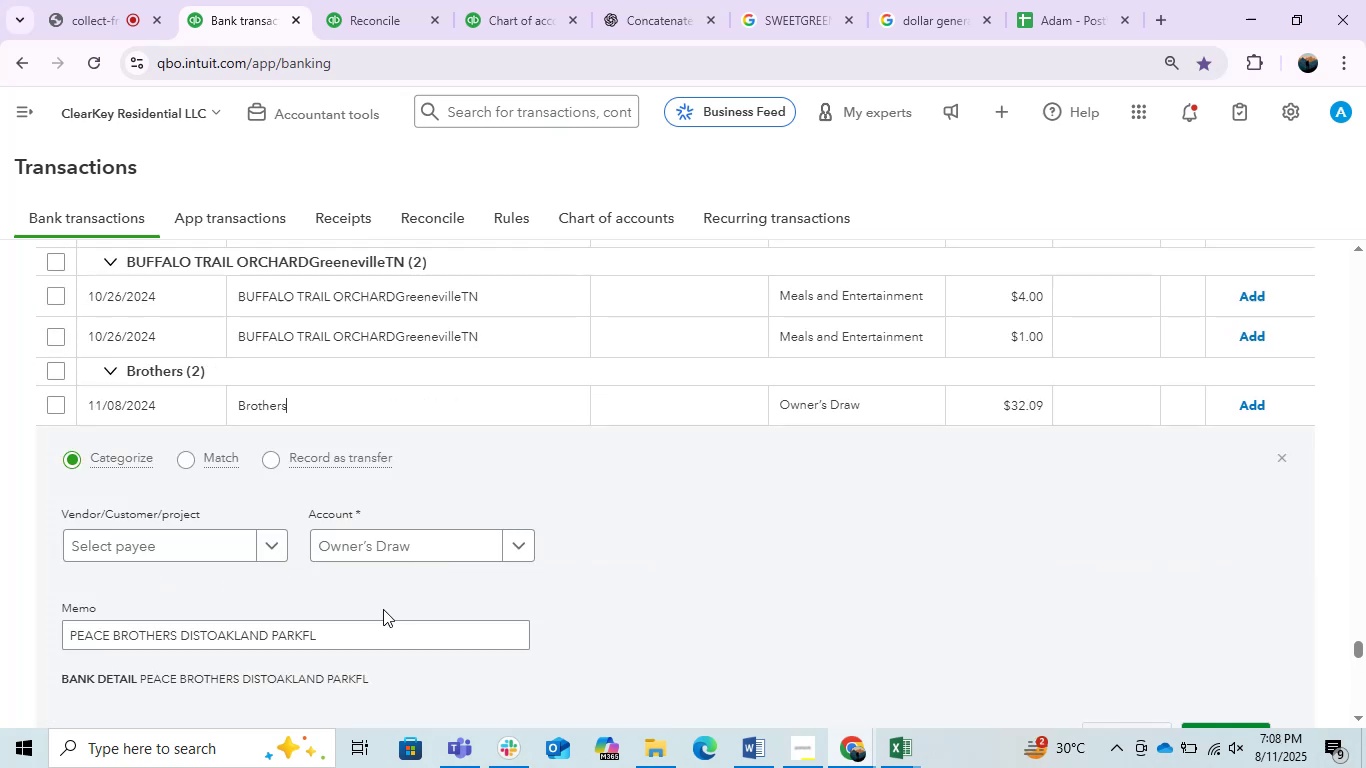 
double_click([349, 633])
 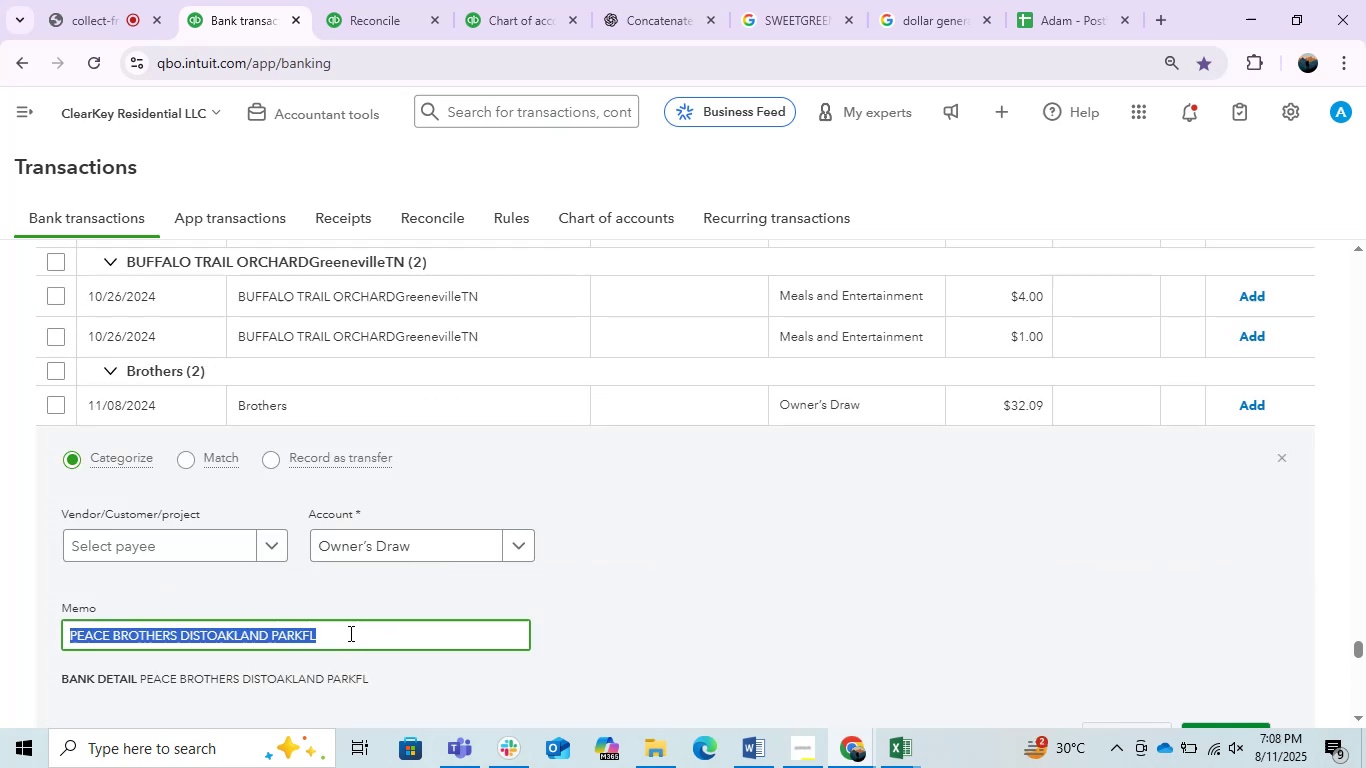 
triple_click([349, 633])
 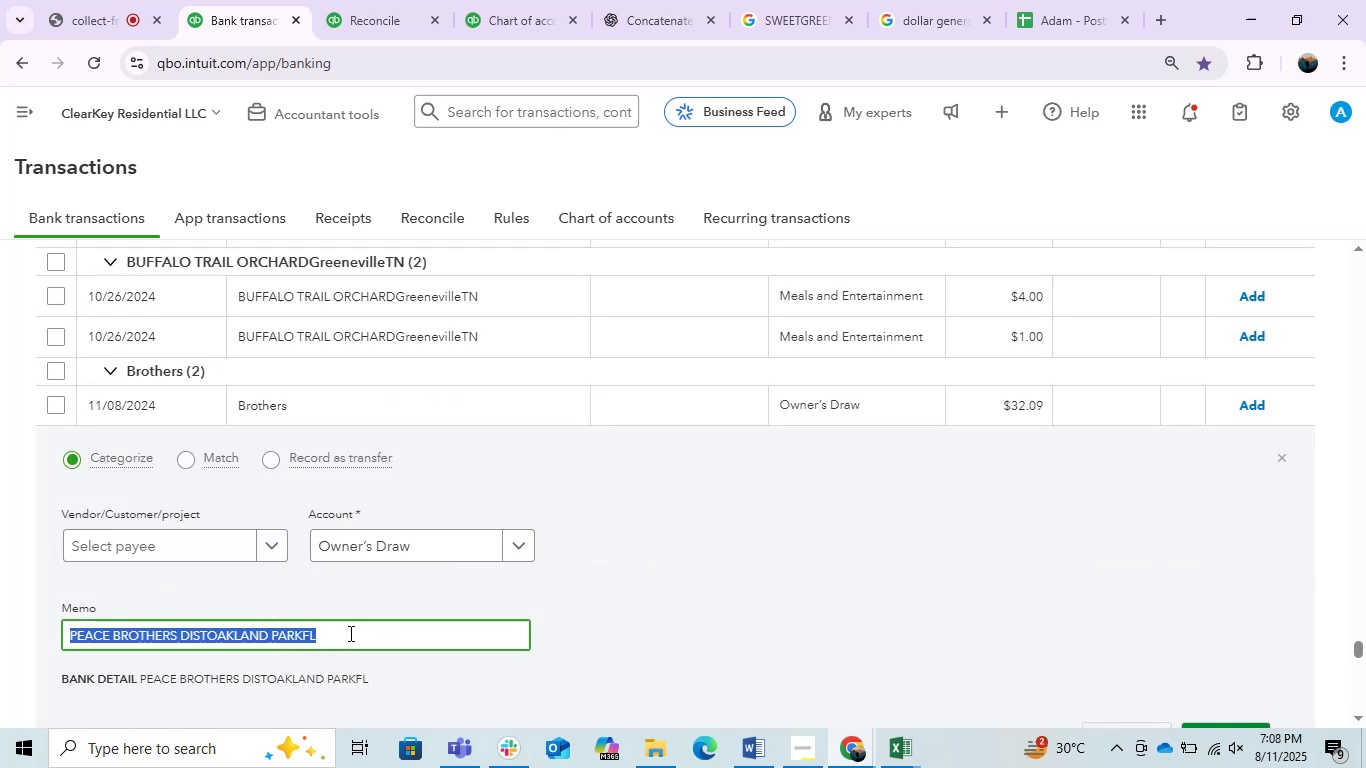 
key(Control+C)
 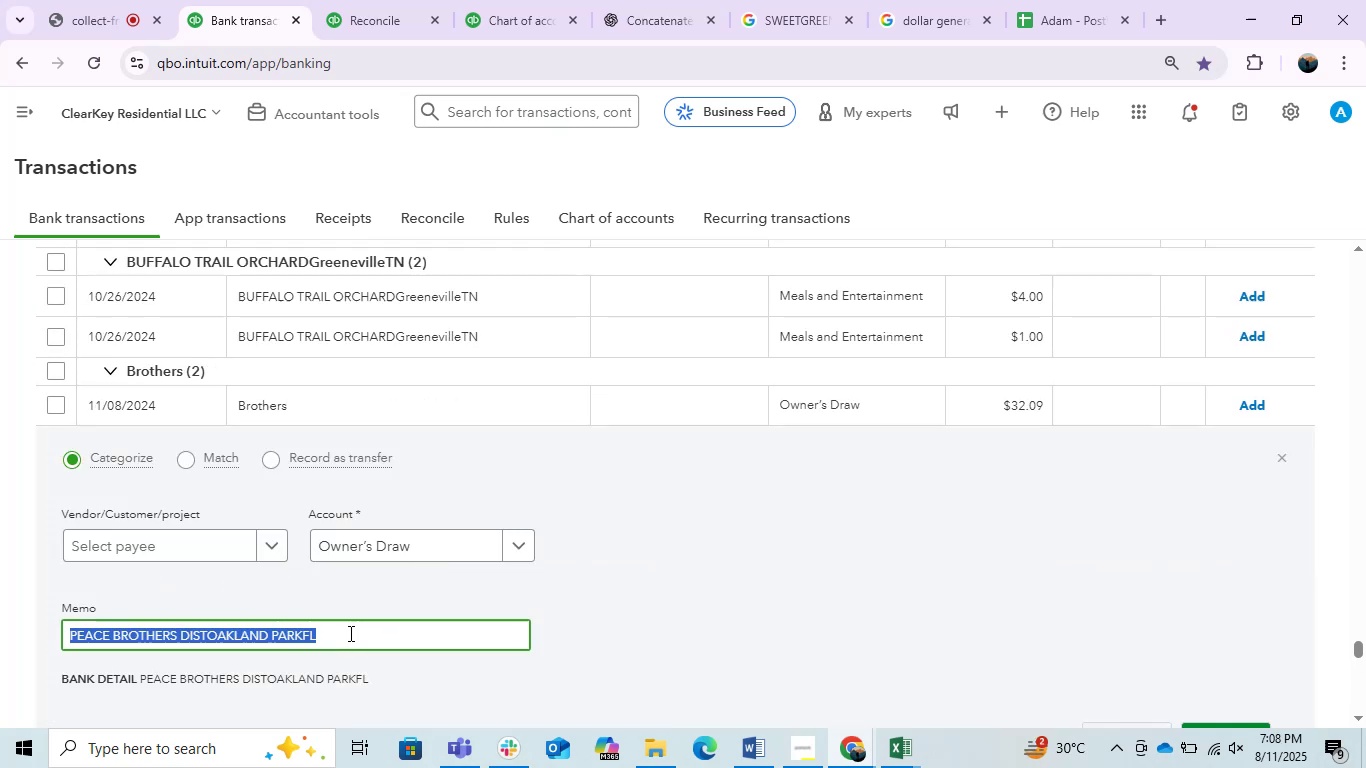 
key(Control+C)
 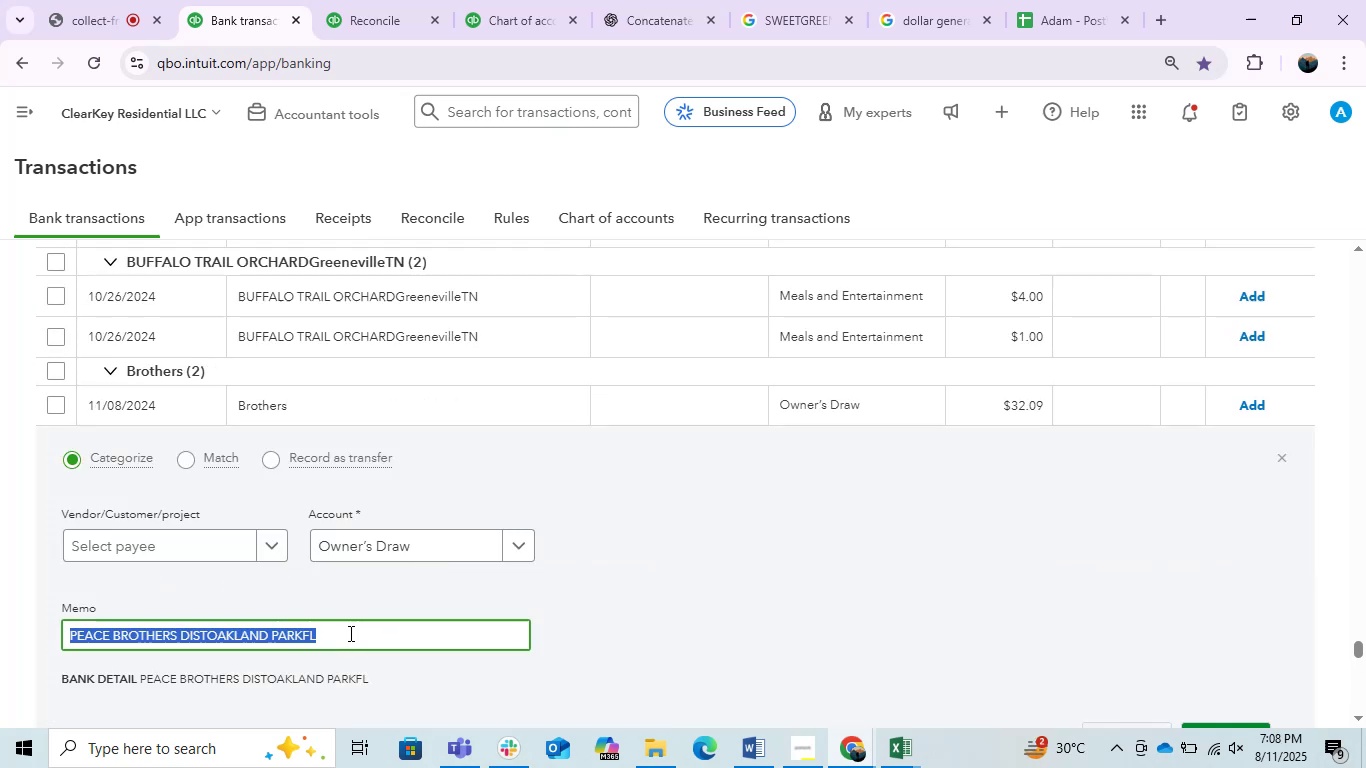 
key(Control+C)
 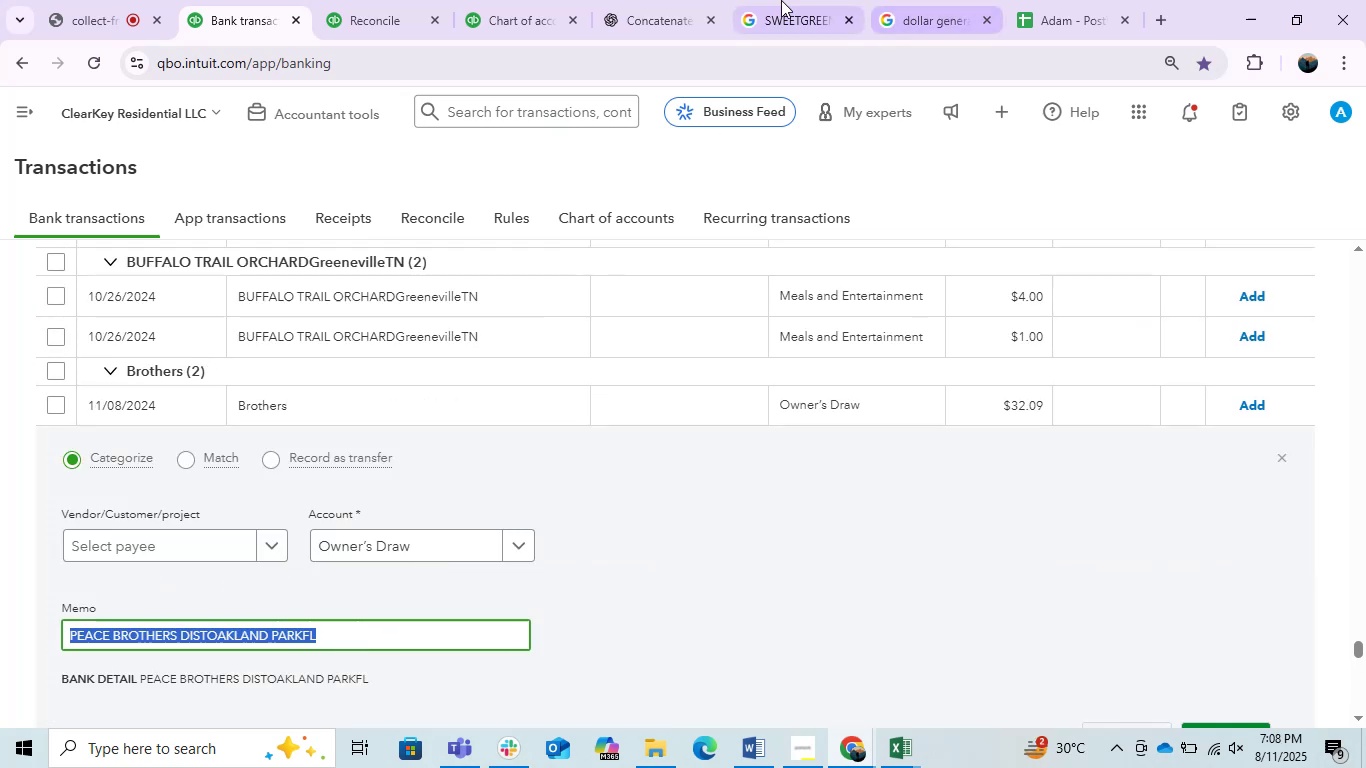 
left_click([622, 0])
 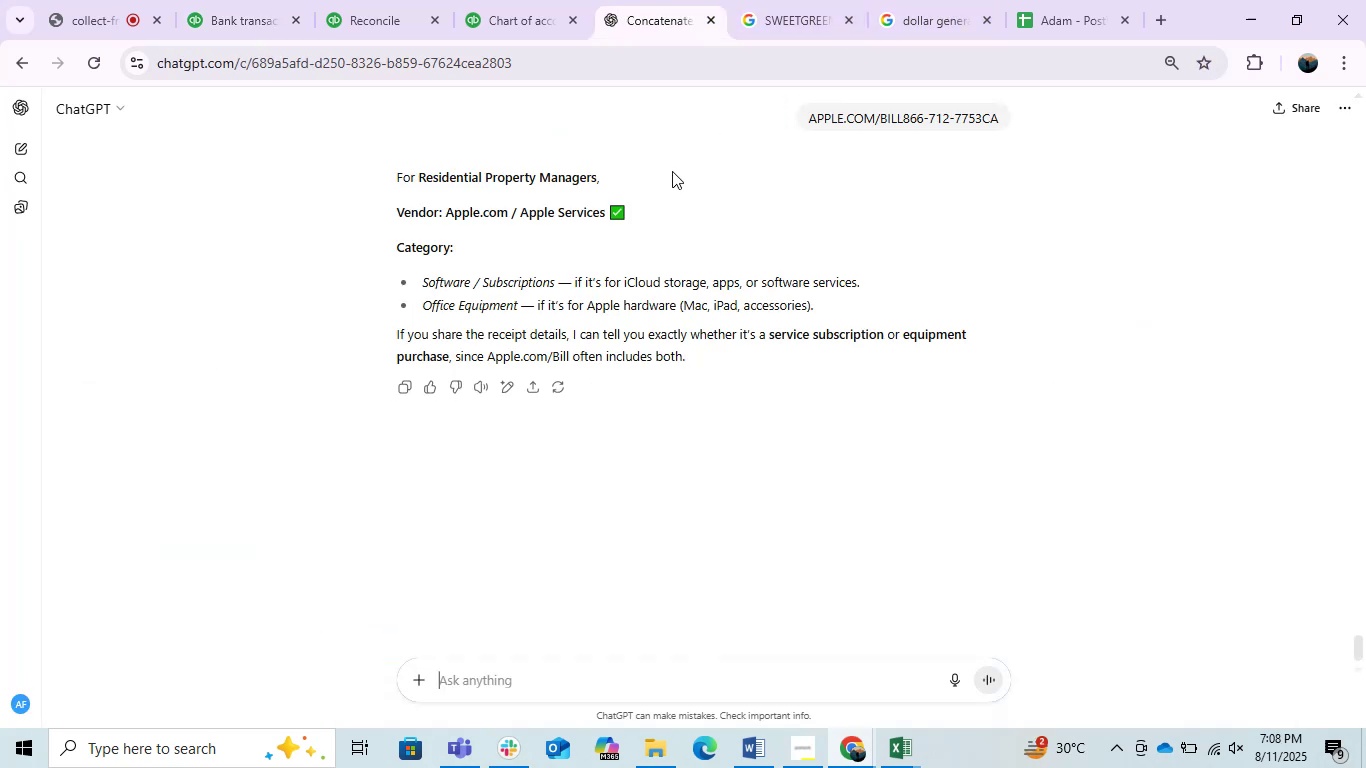 
key(Control+V)
 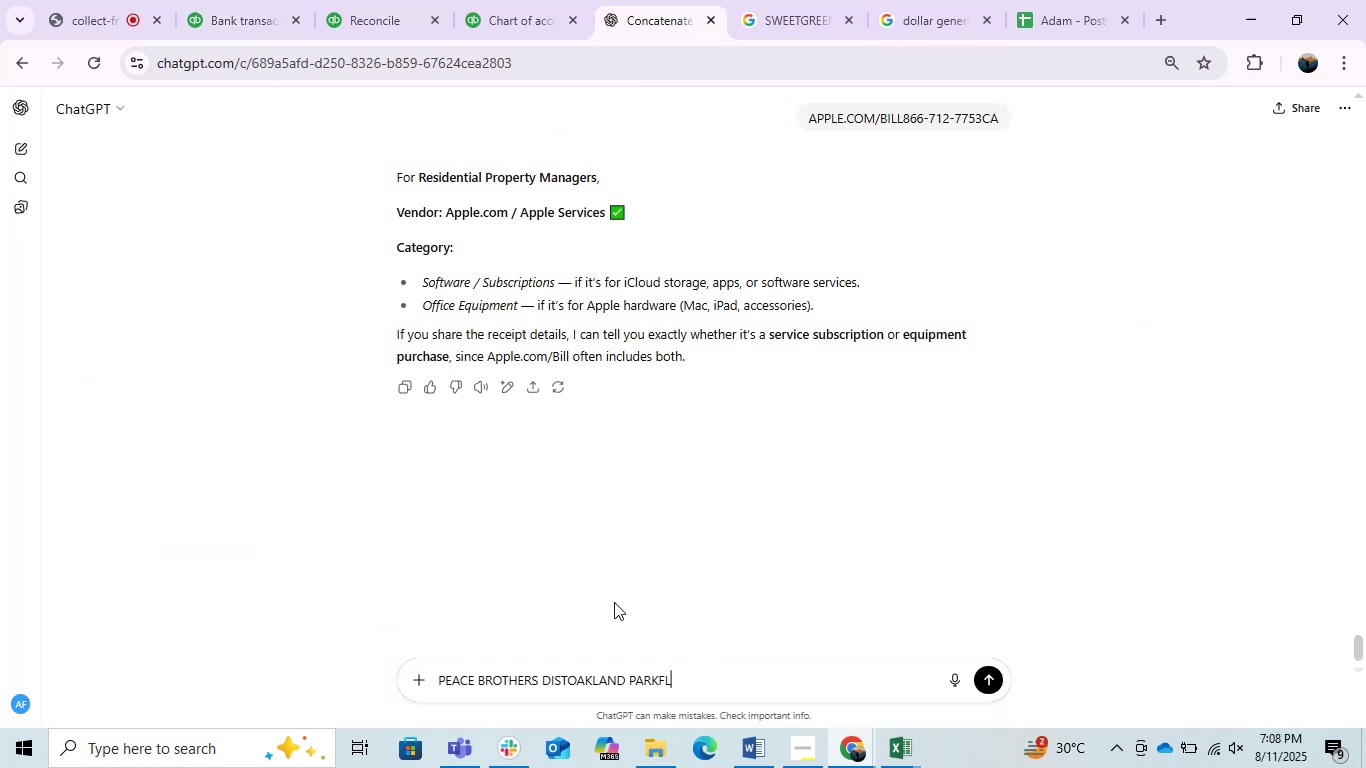 
key(Enter)
 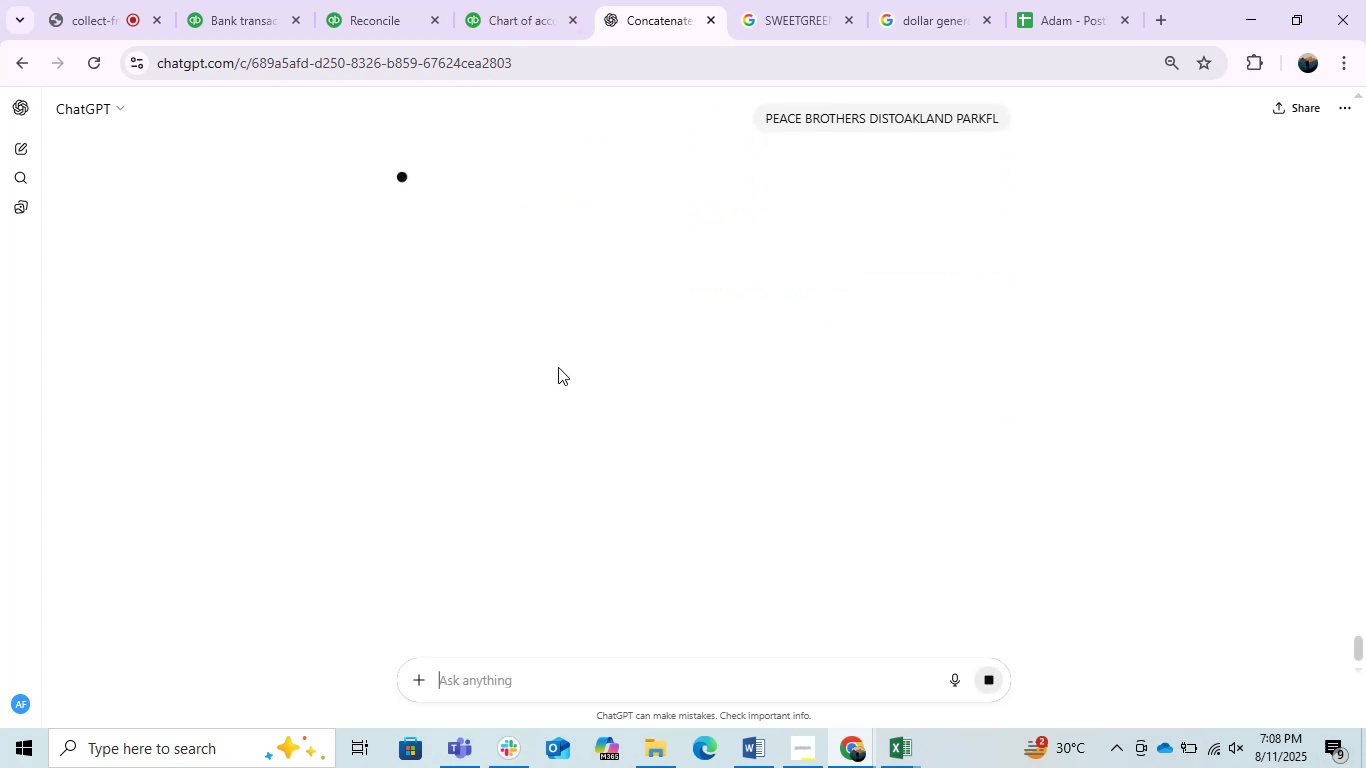 
wait(8.9)
 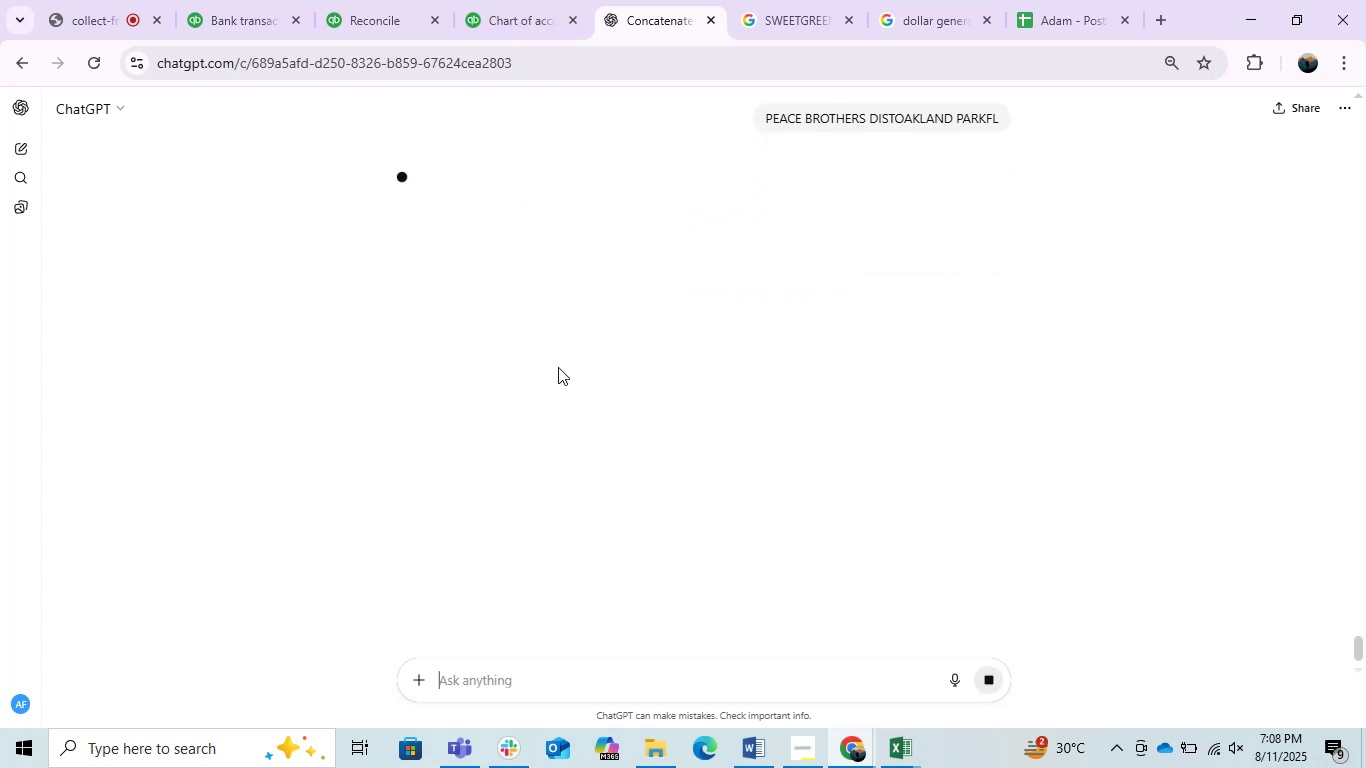 
left_click([787, 0])
 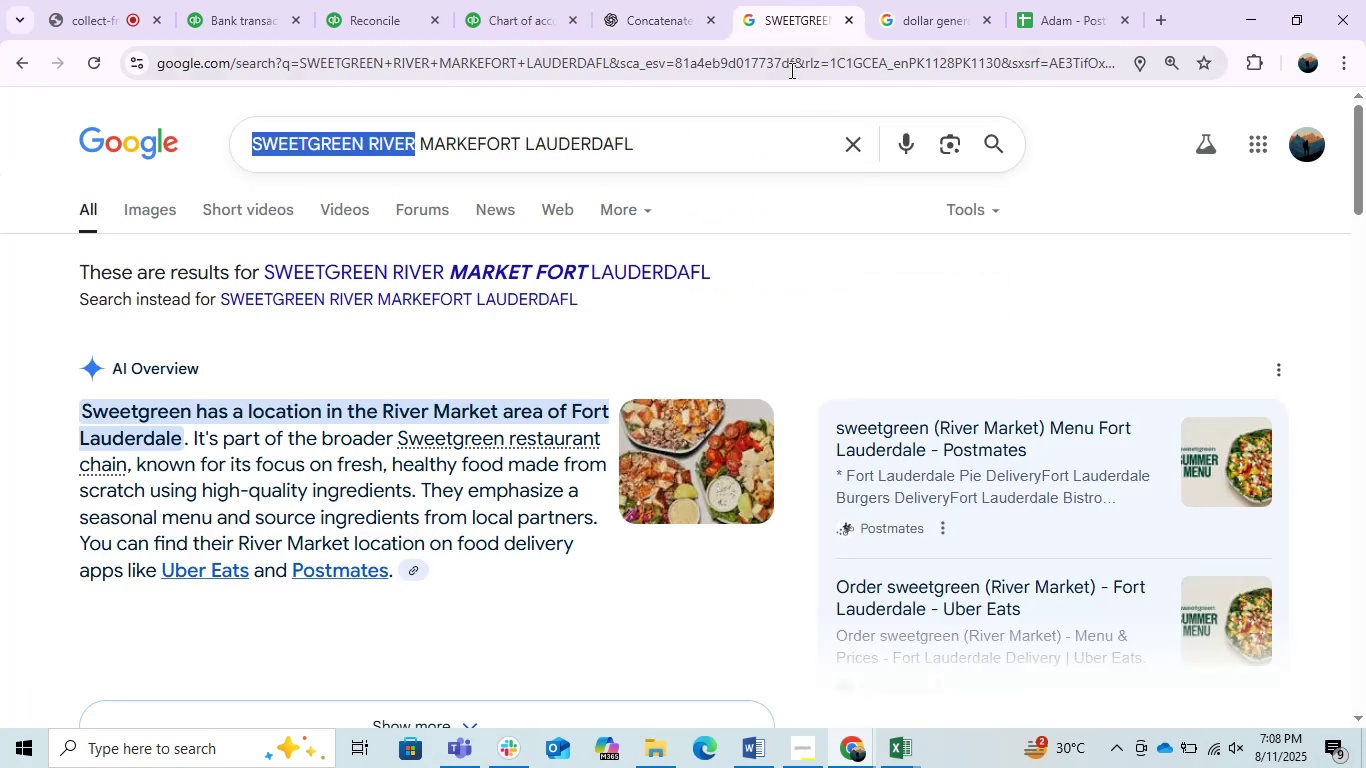 
left_click([790, 70])
 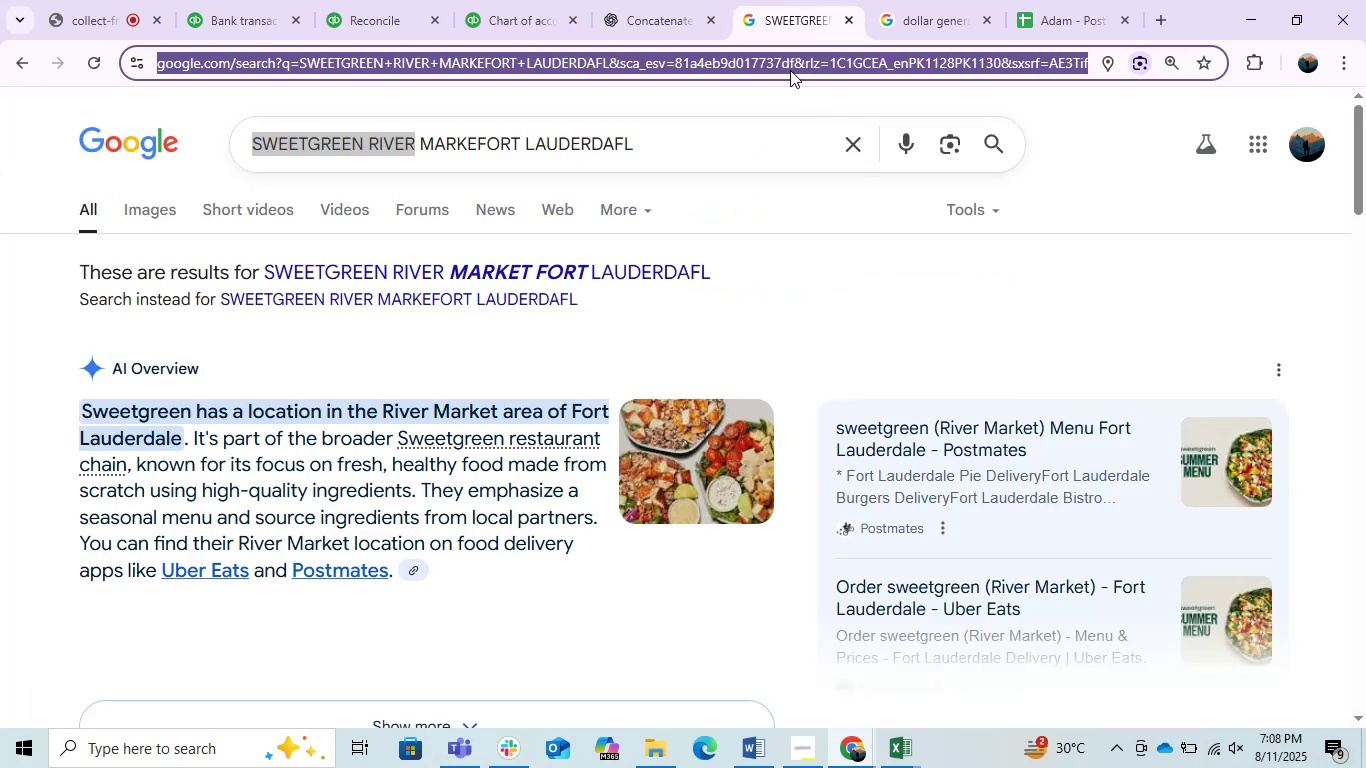 
key(Control+V)
 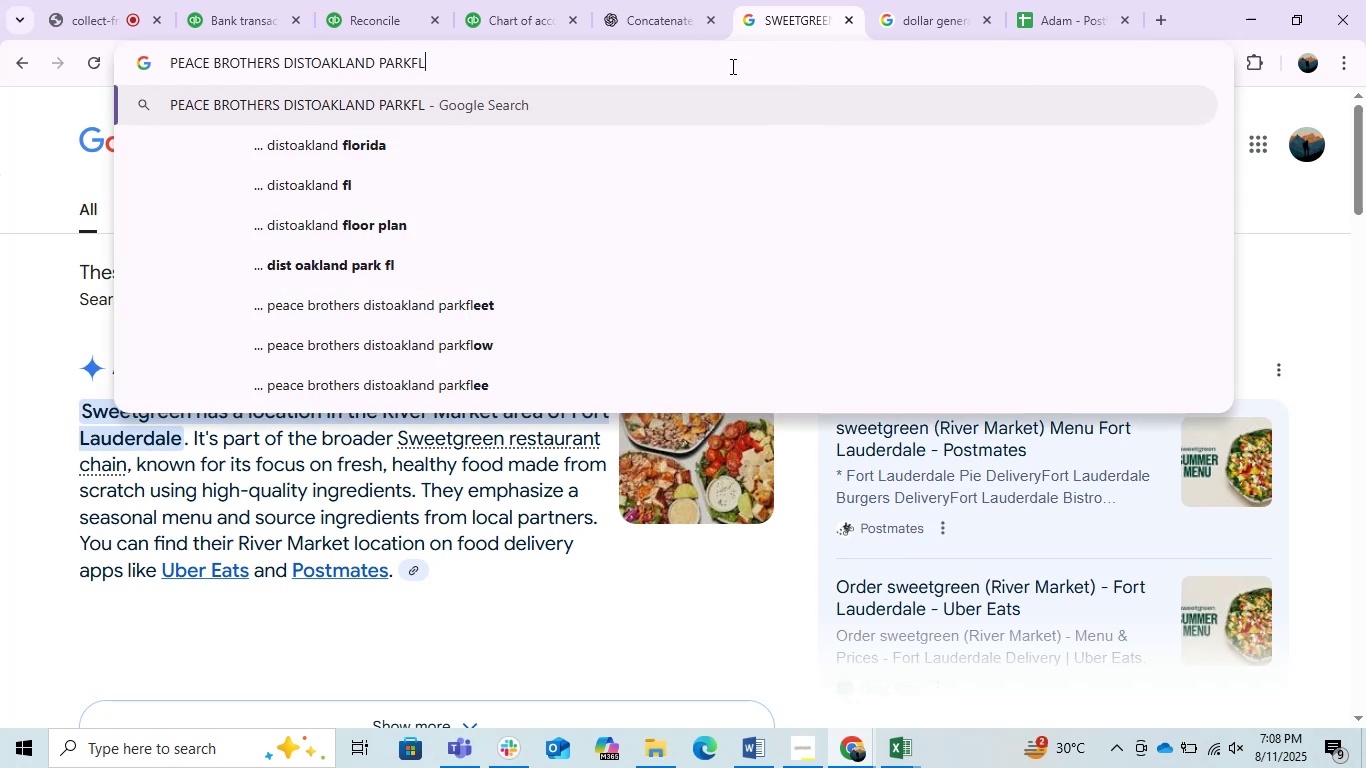 
left_click_drag(start_coordinate=[616, 66], to_coordinate=[282, 66])
 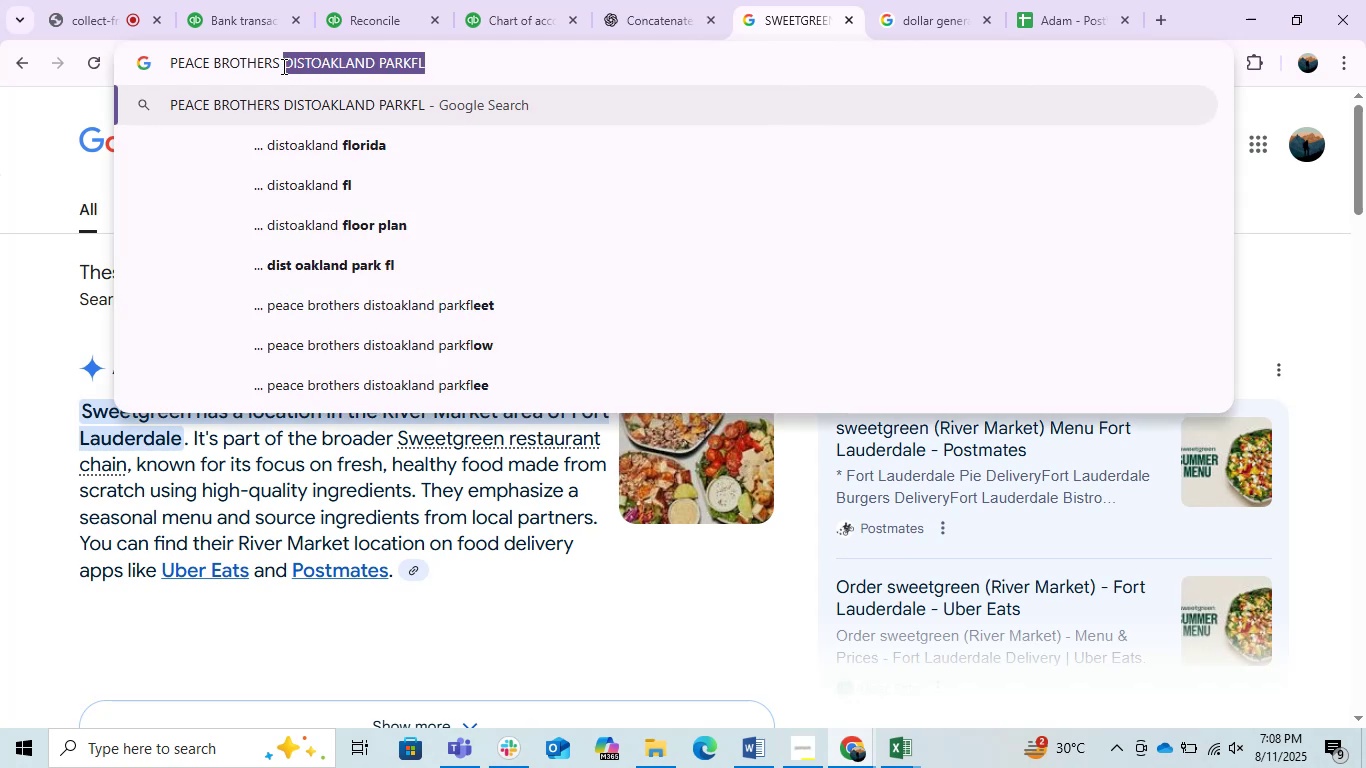 
key(Backspace)
 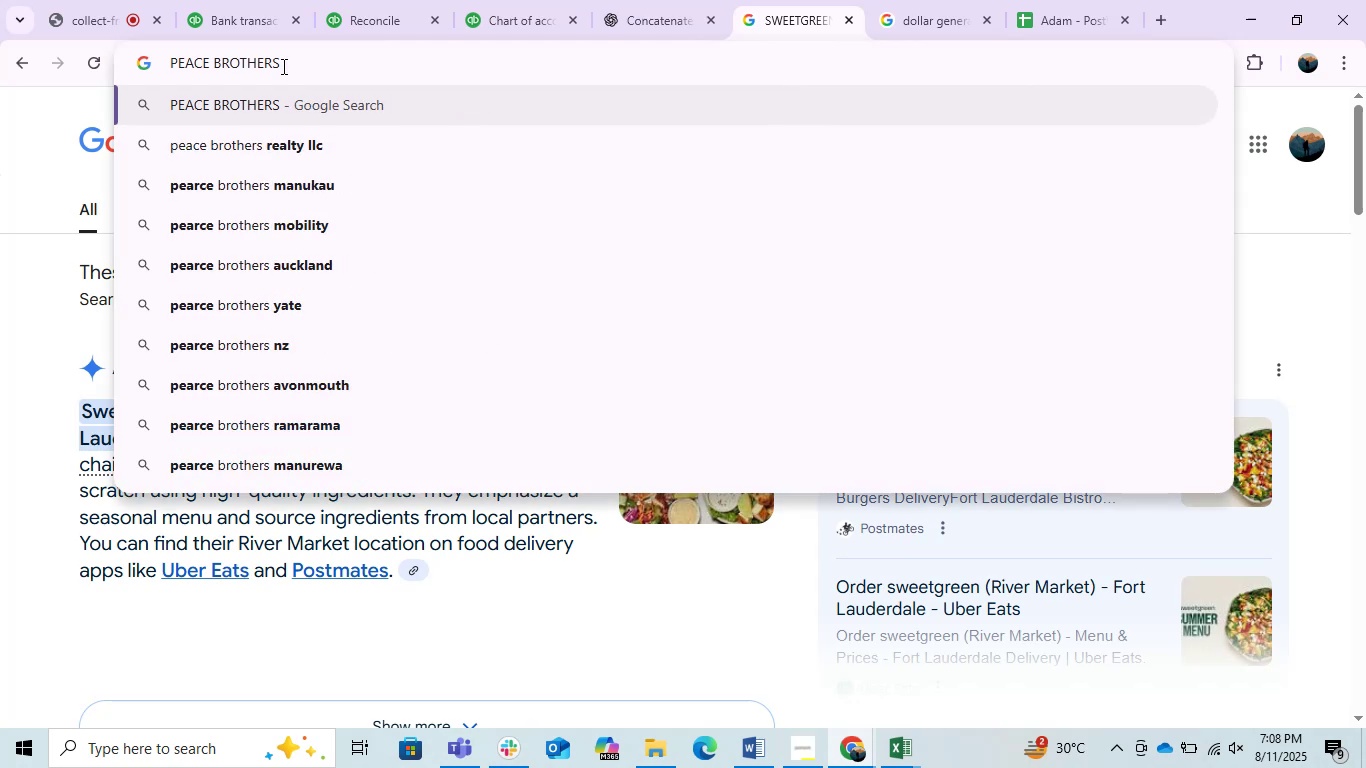 
key(Enter)
 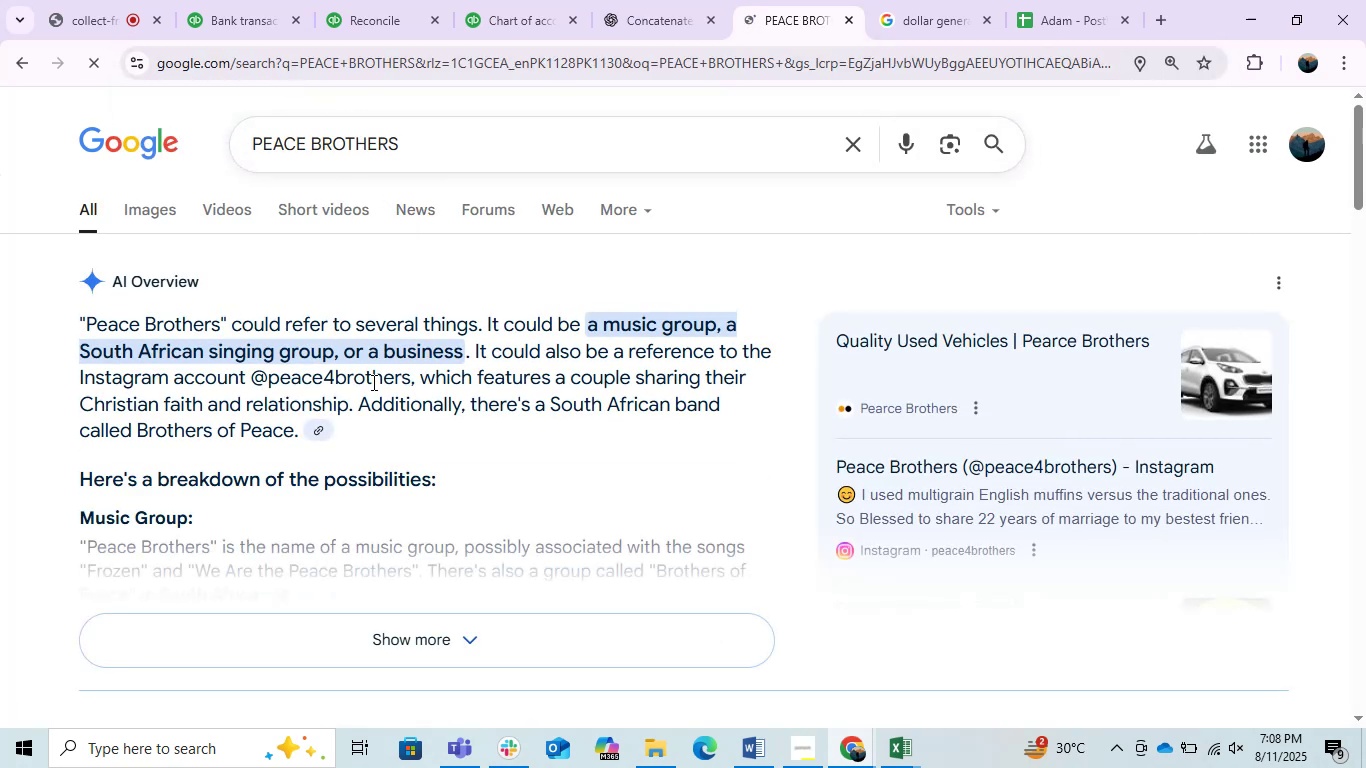 
scroll: coordinate [372, 382], scroll_direction: down, amount: 1.0
 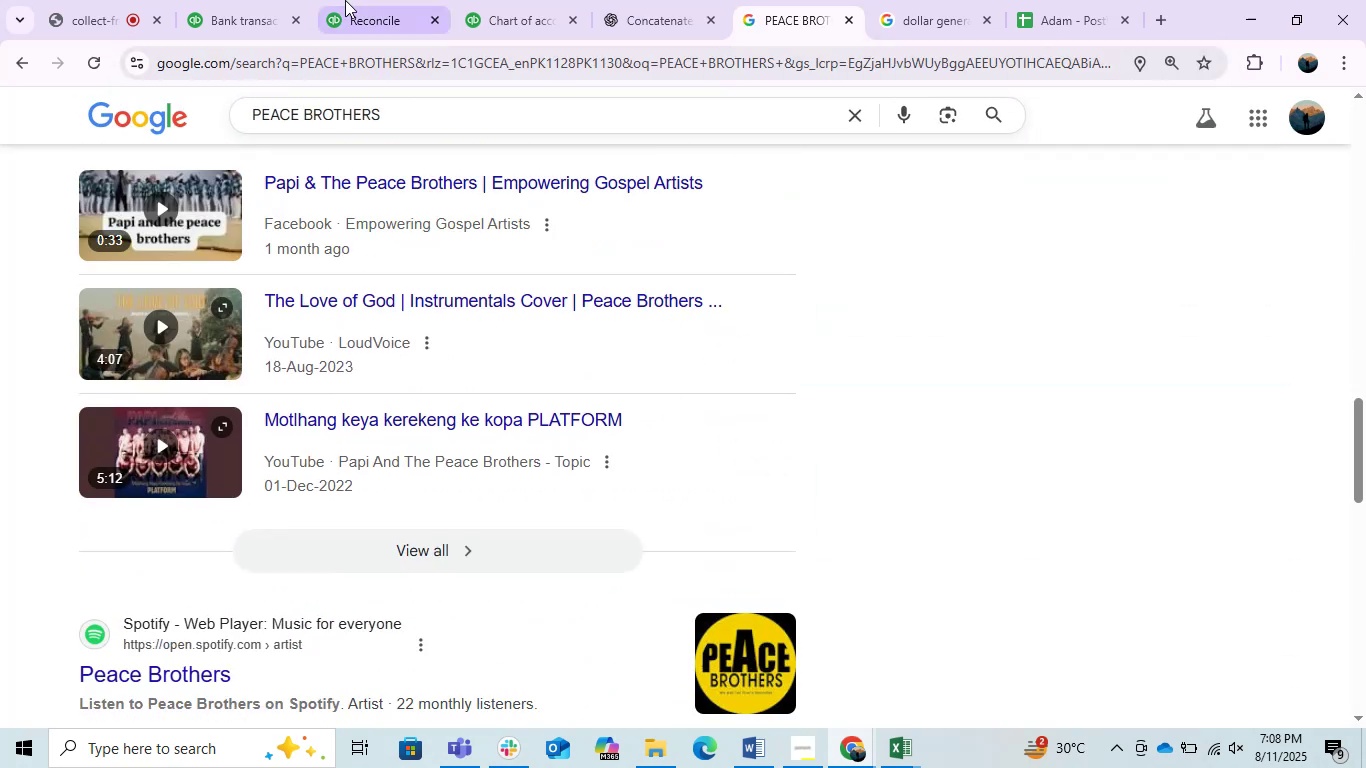 
left_click([219, 0])
 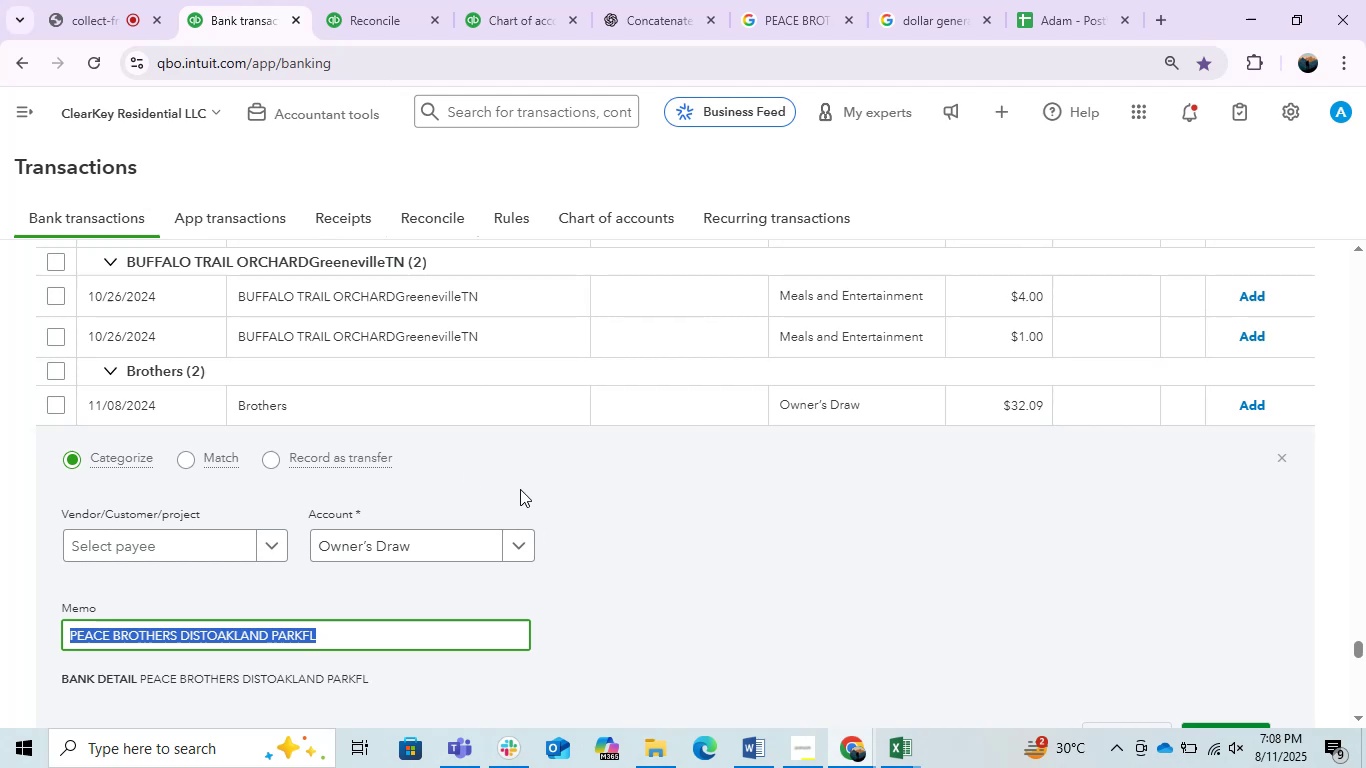 
left_click([434, 415])
 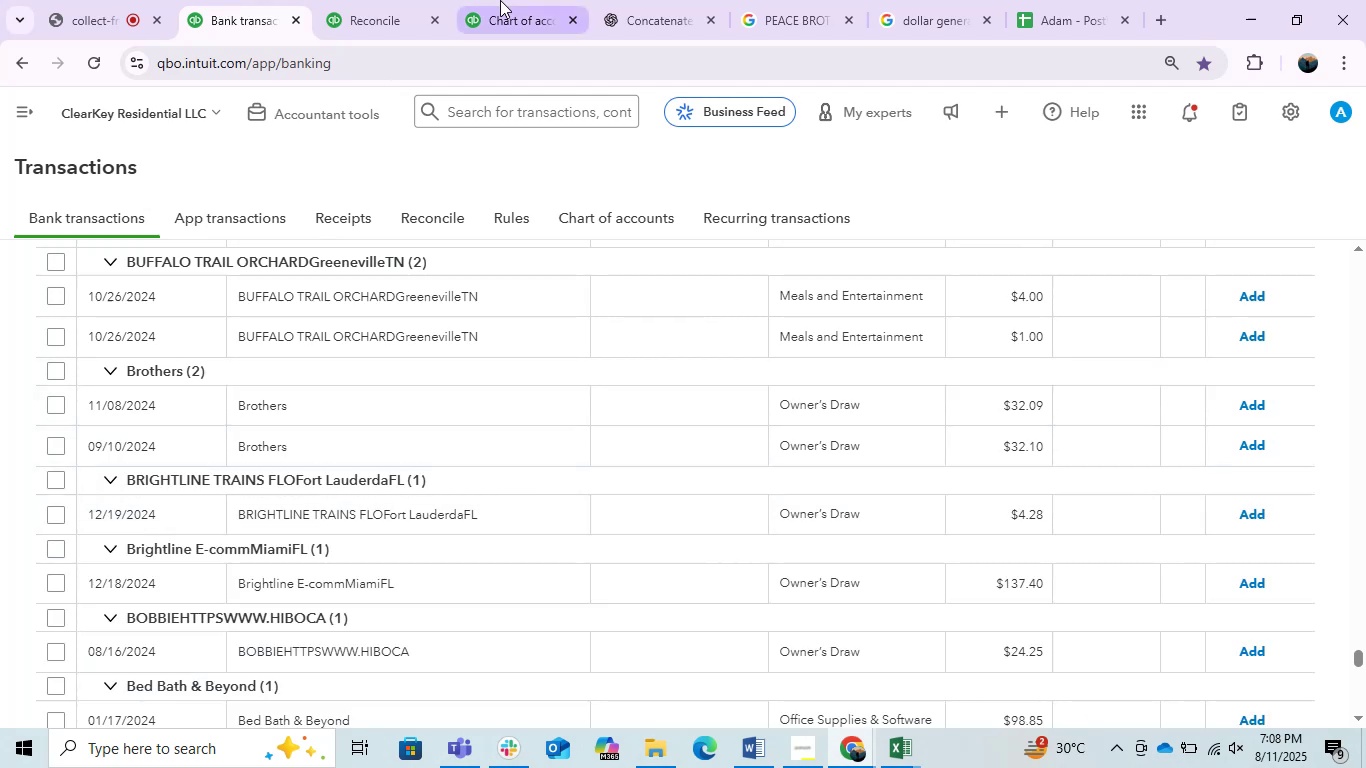 
wait(5.01)
 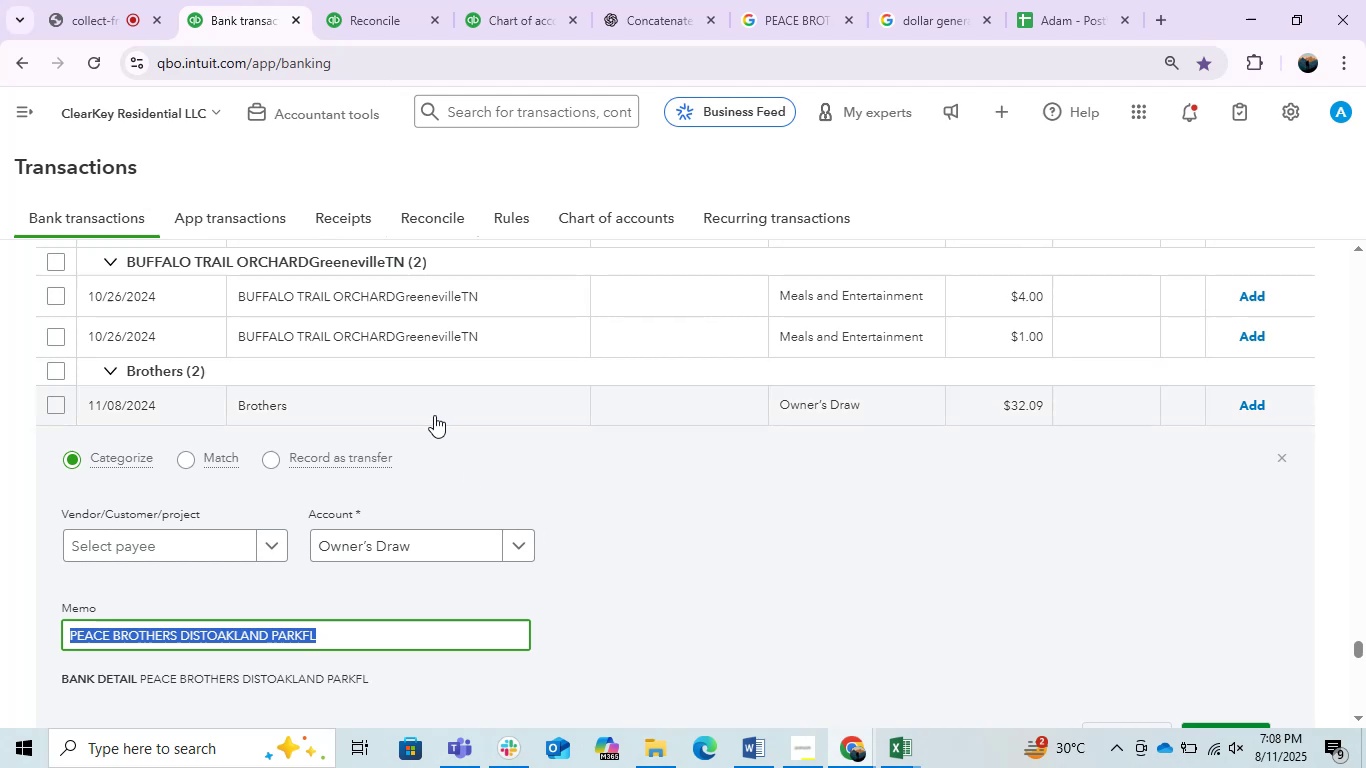 
left_click([681, 0])
 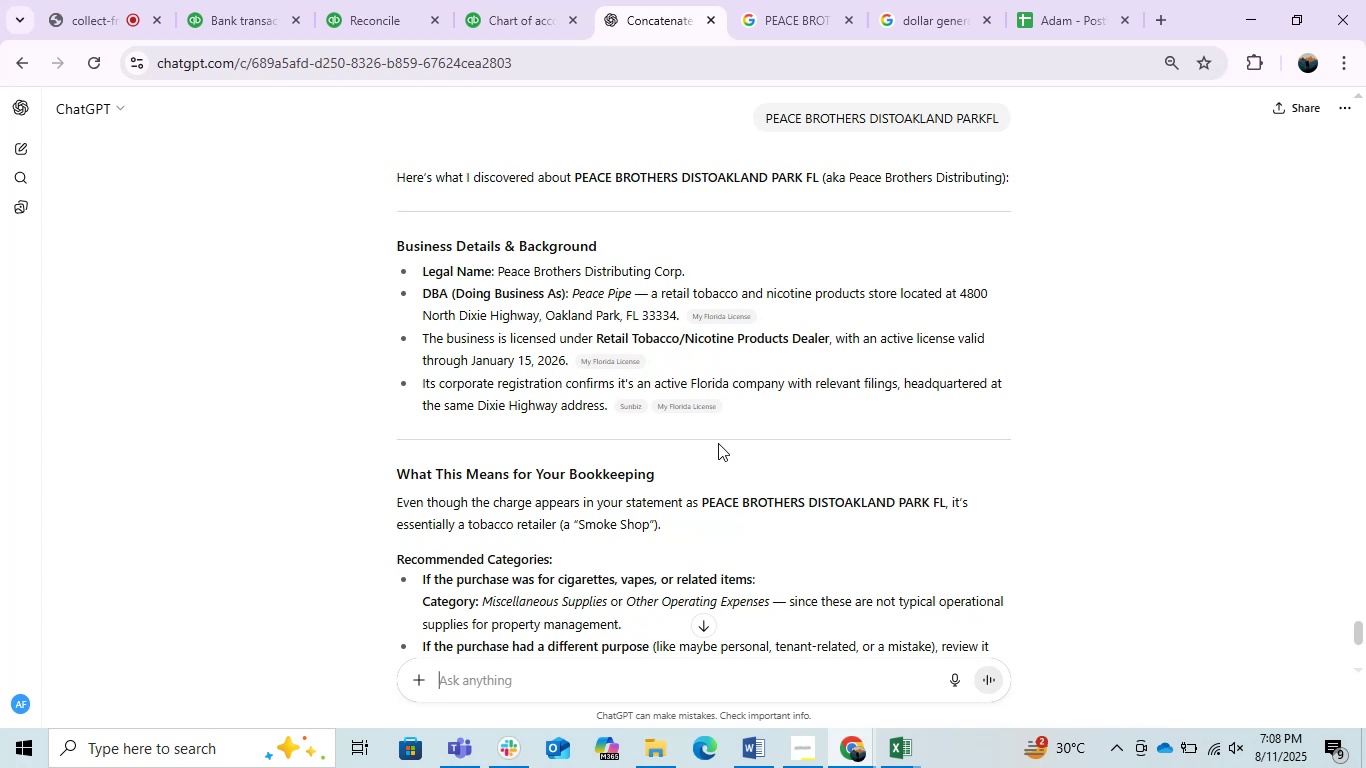 
wait(12.51)
 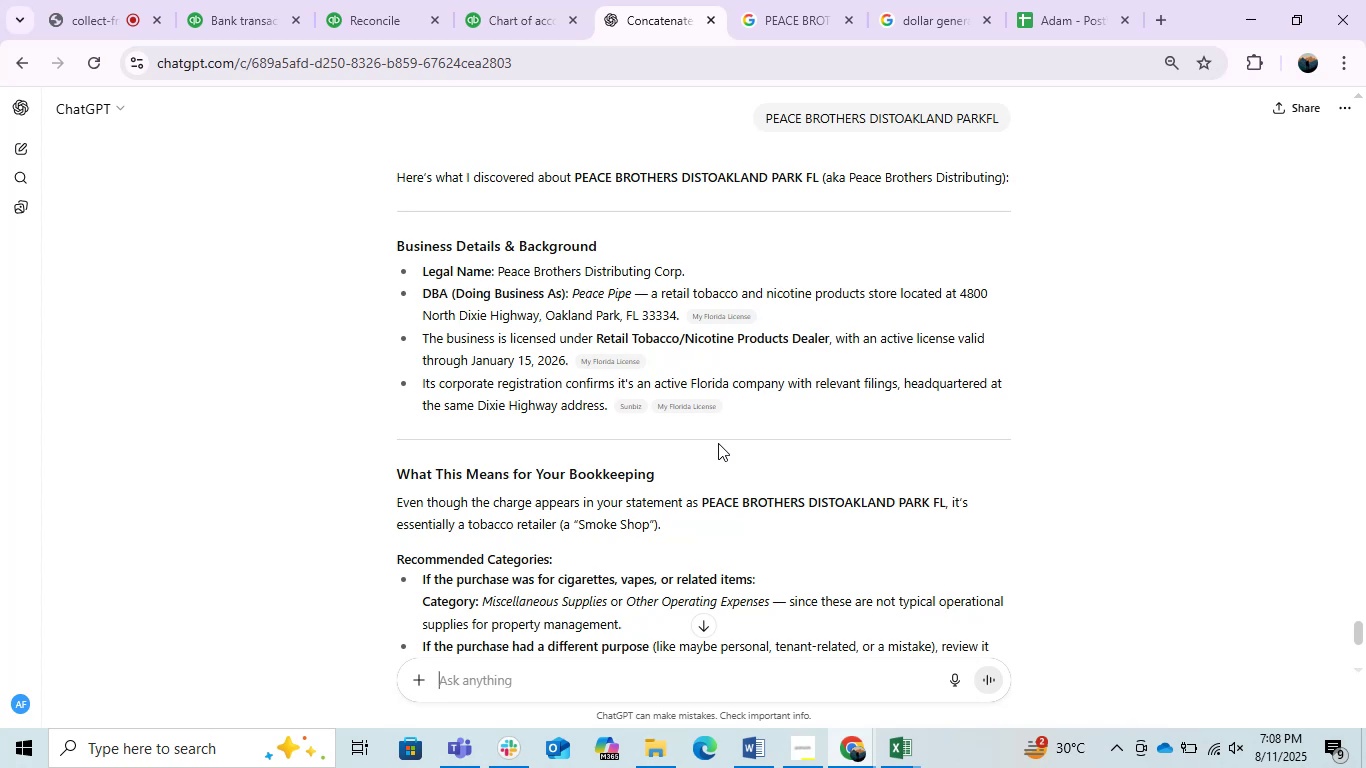 
left_click([285, 0])
 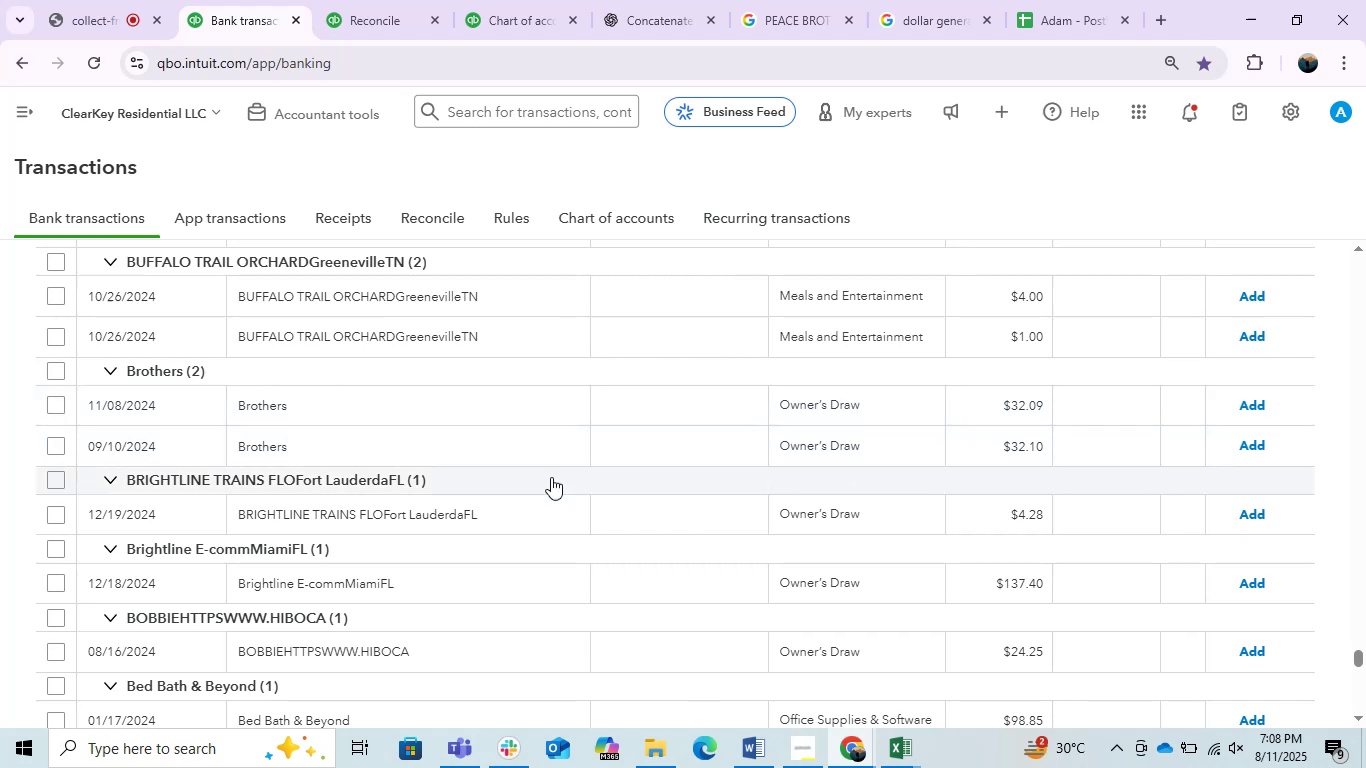 
left_click([319, 411])
 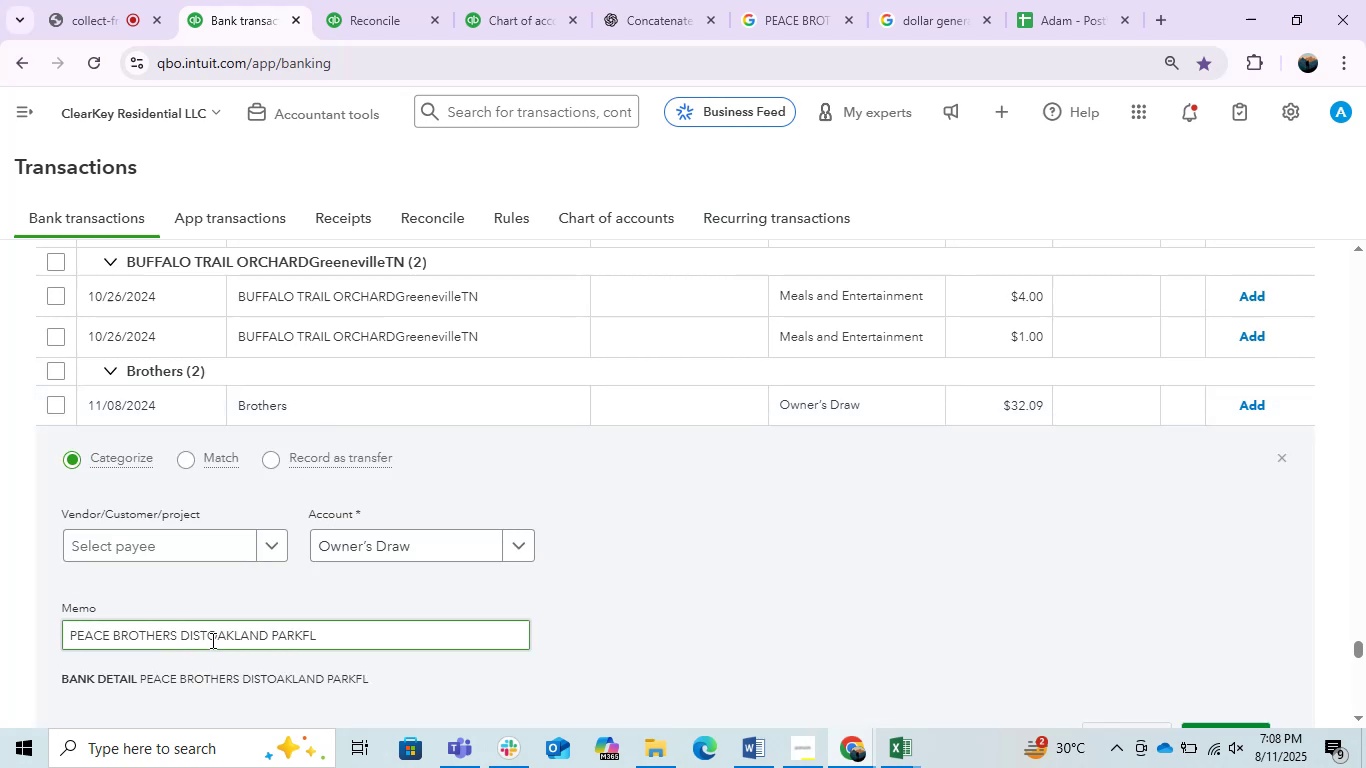 
wait(7.57)
 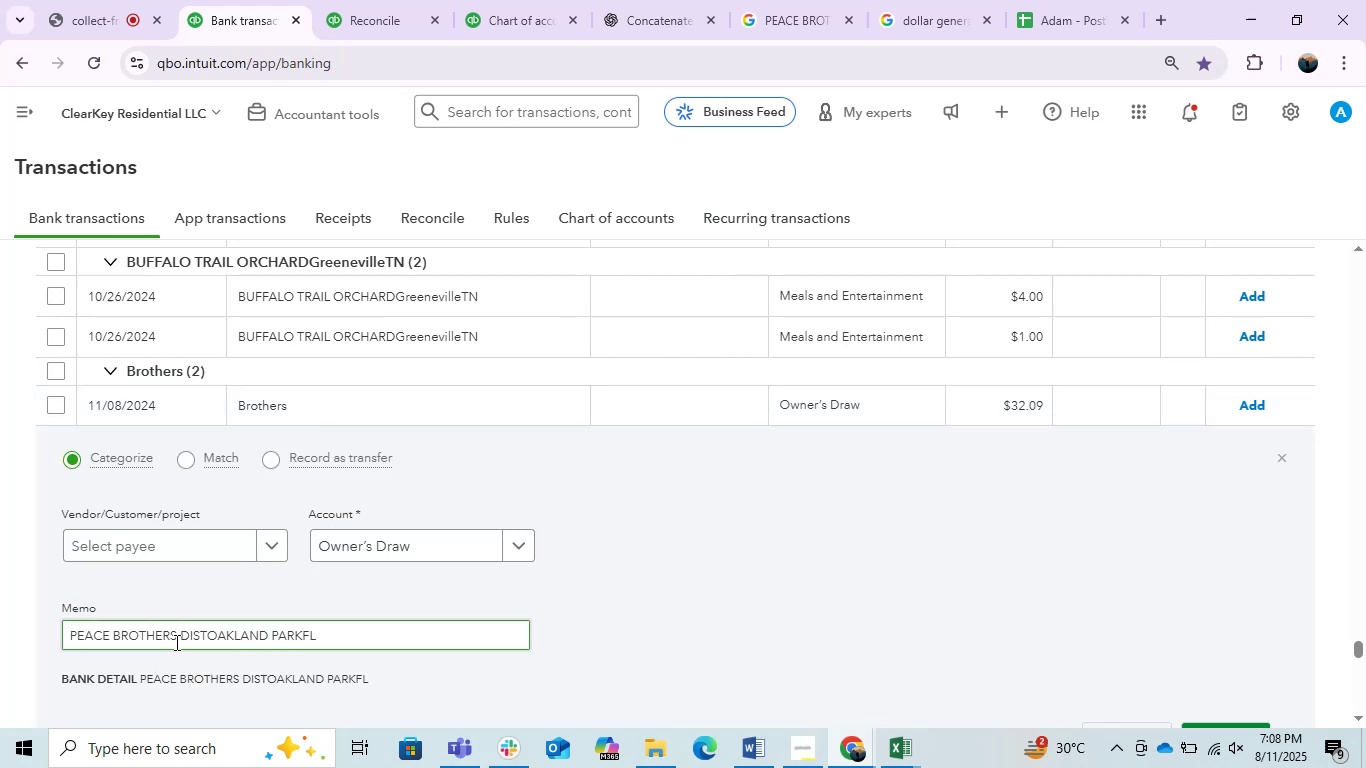 
left_click_drag(start_coordinate=[178, 638], to_coordinate=[0, 582])
 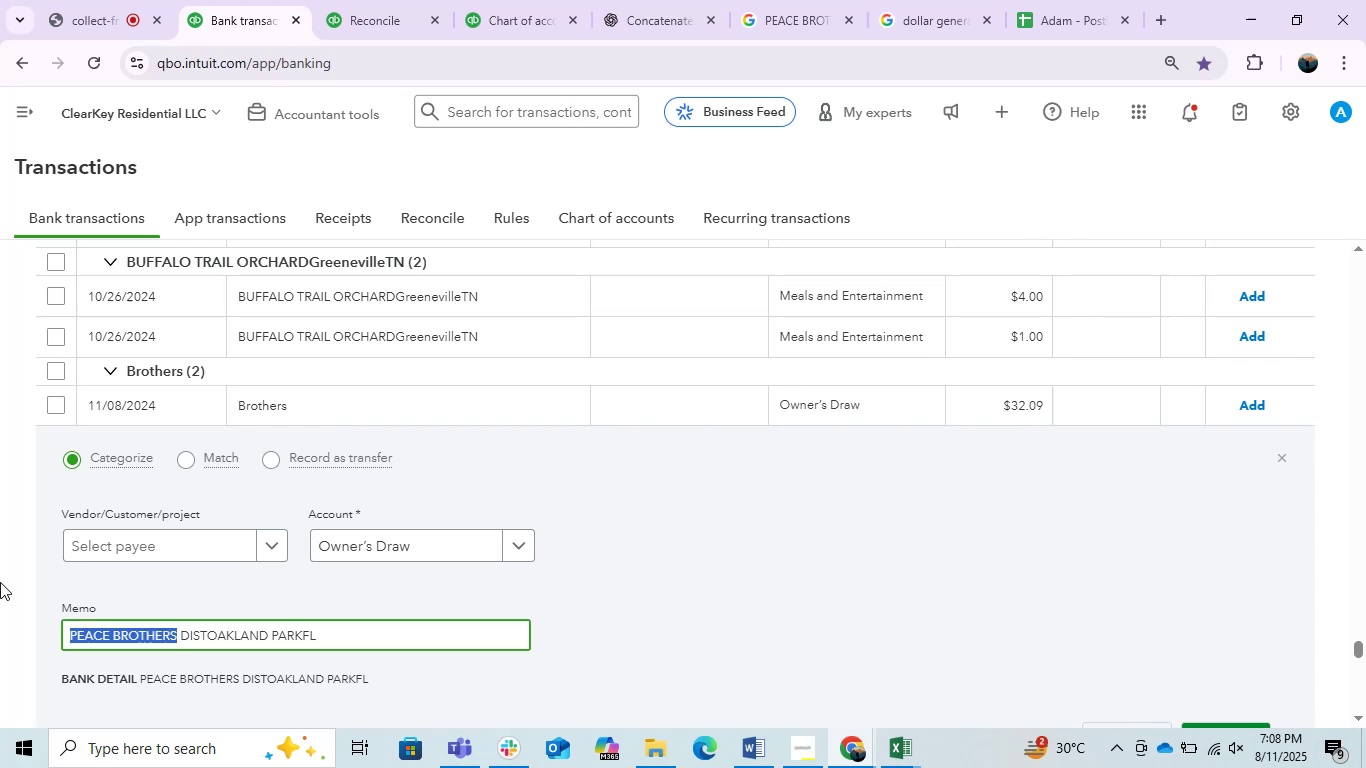 
key(Control+C)
 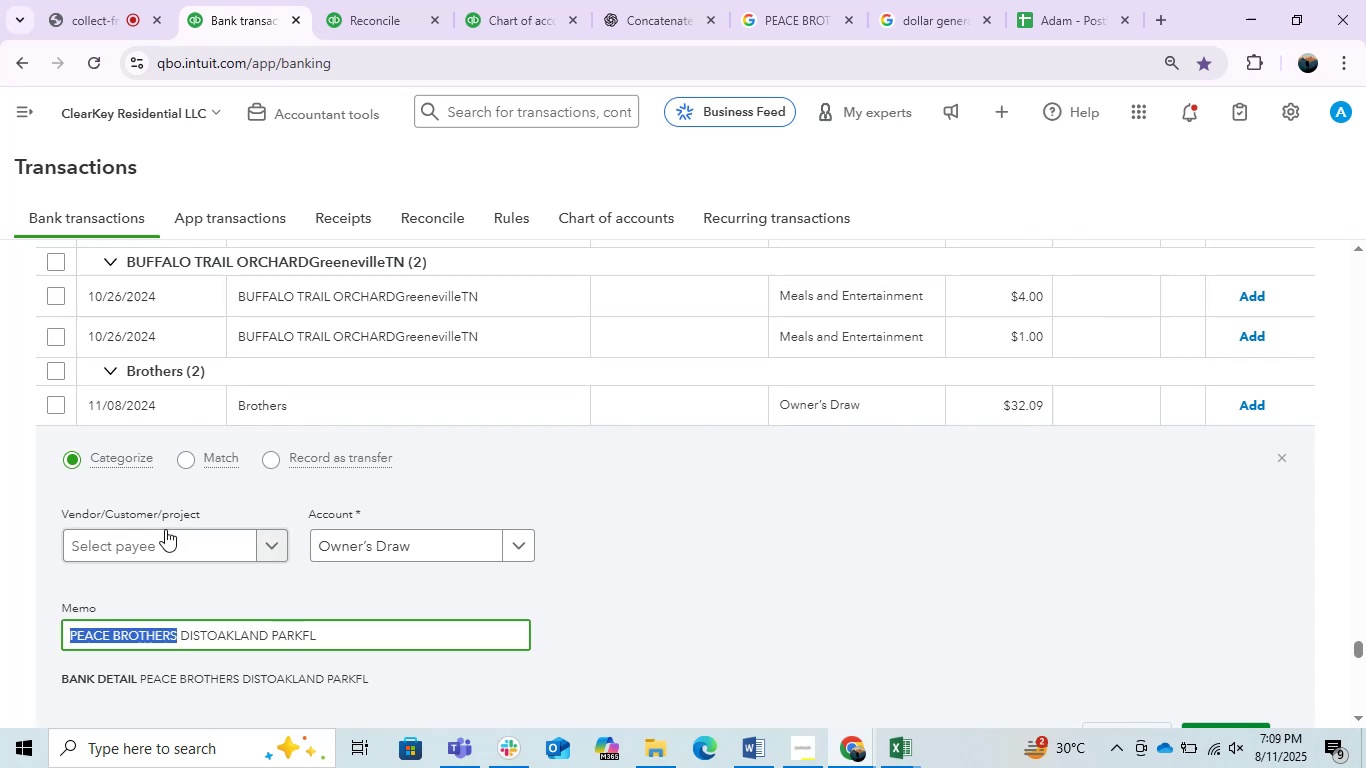 
left_click([165, 529])
 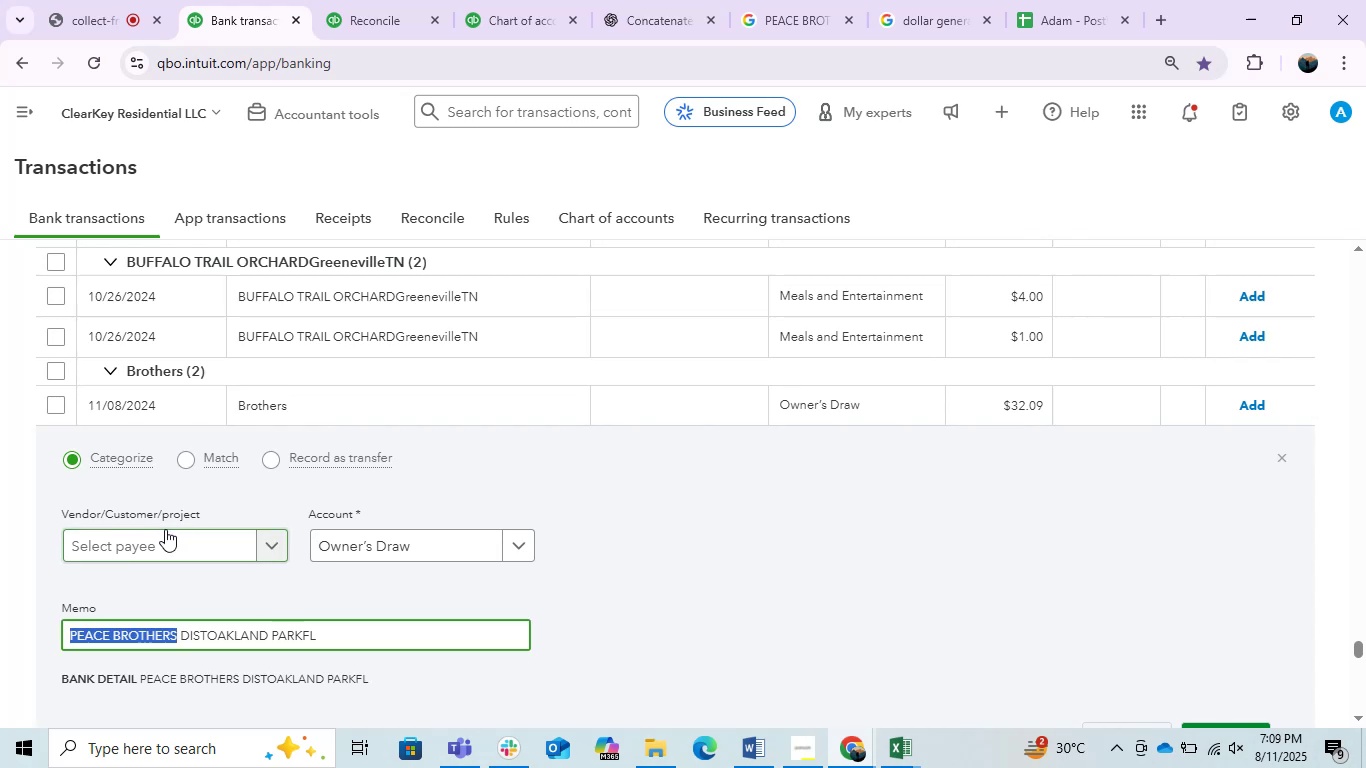 
hold_key(key=ControlLeft, duration=0.46)
 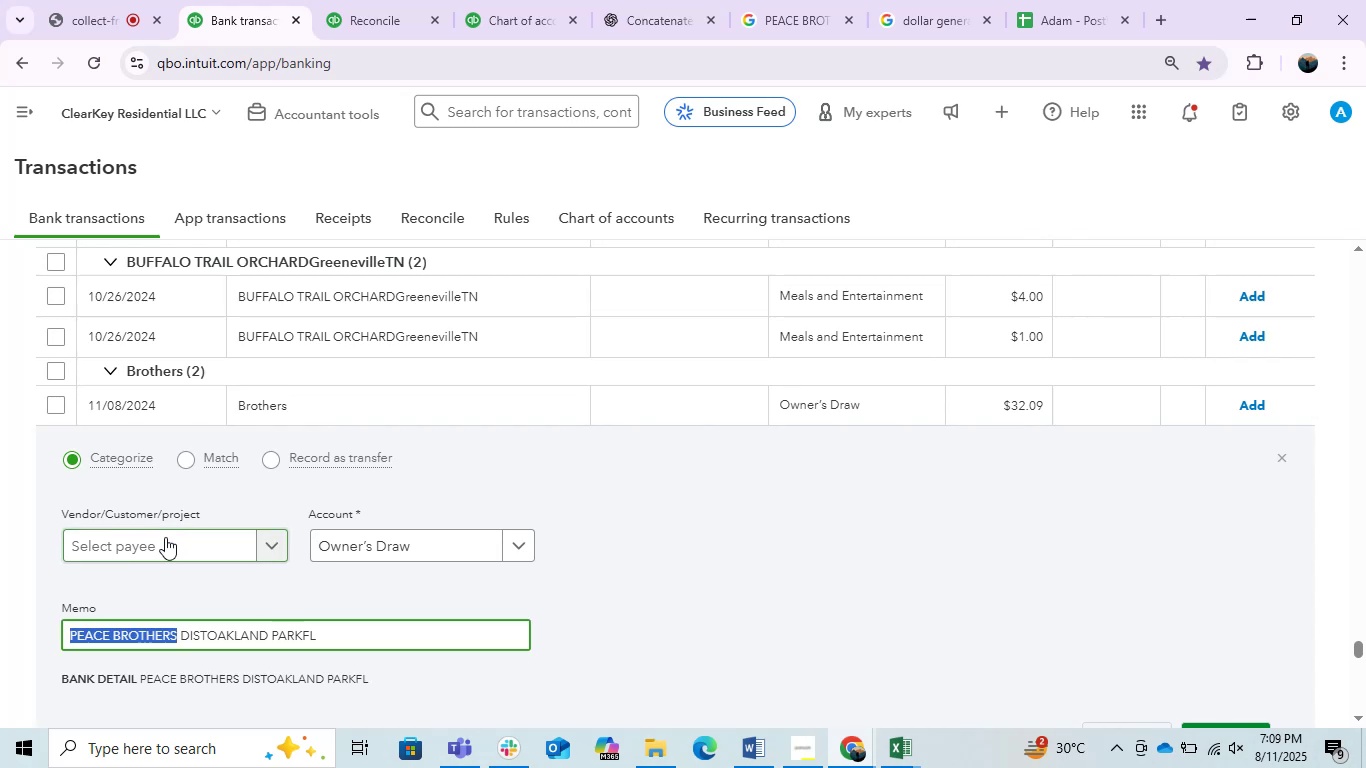 
left_click([165, 537])
 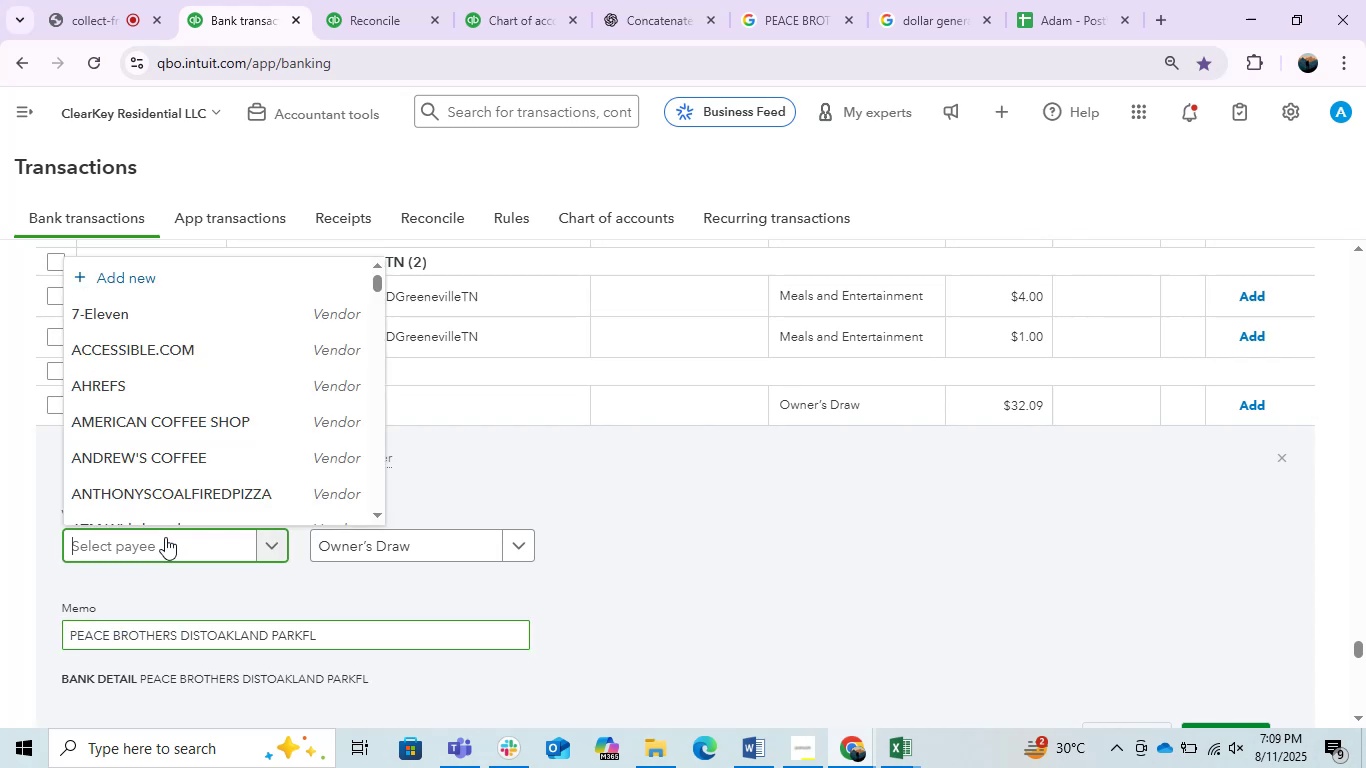 
key(Control+ControlLeft)
 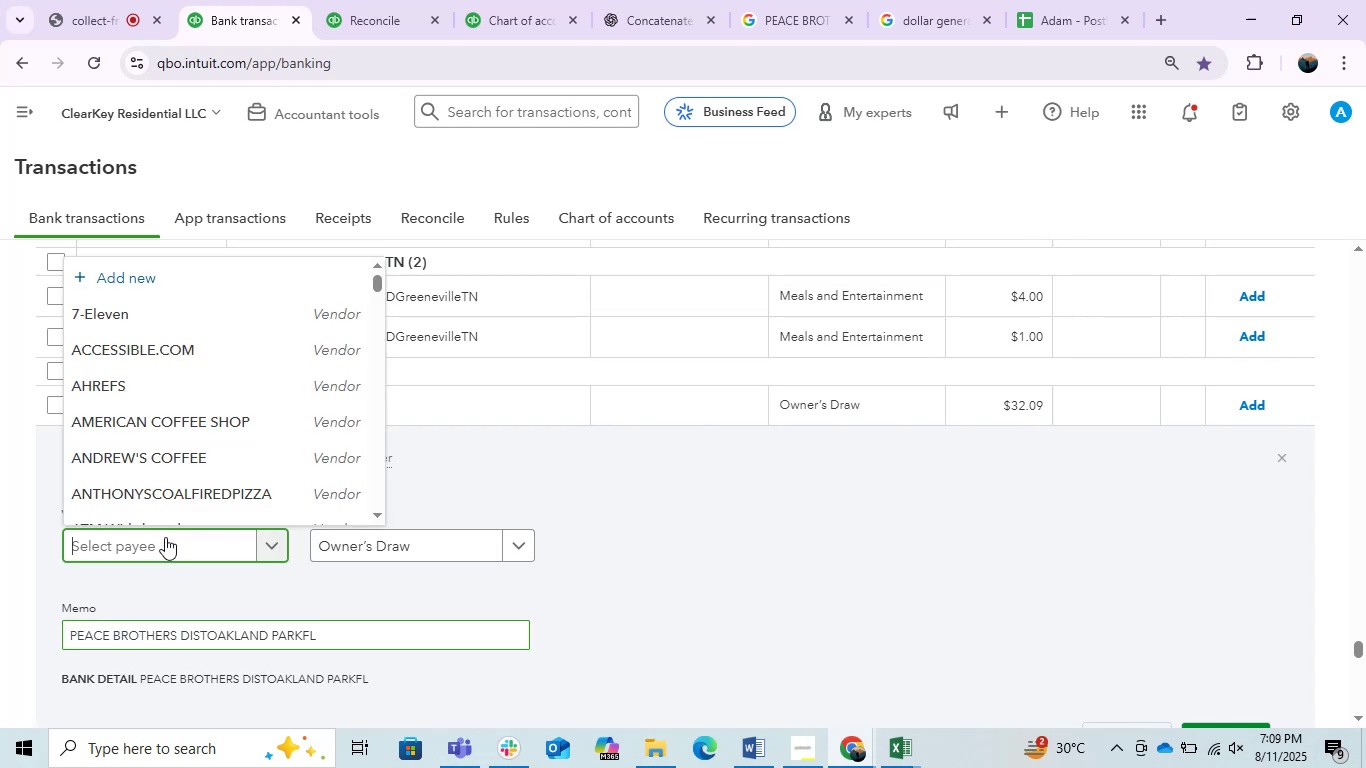 
key(Control+V)
 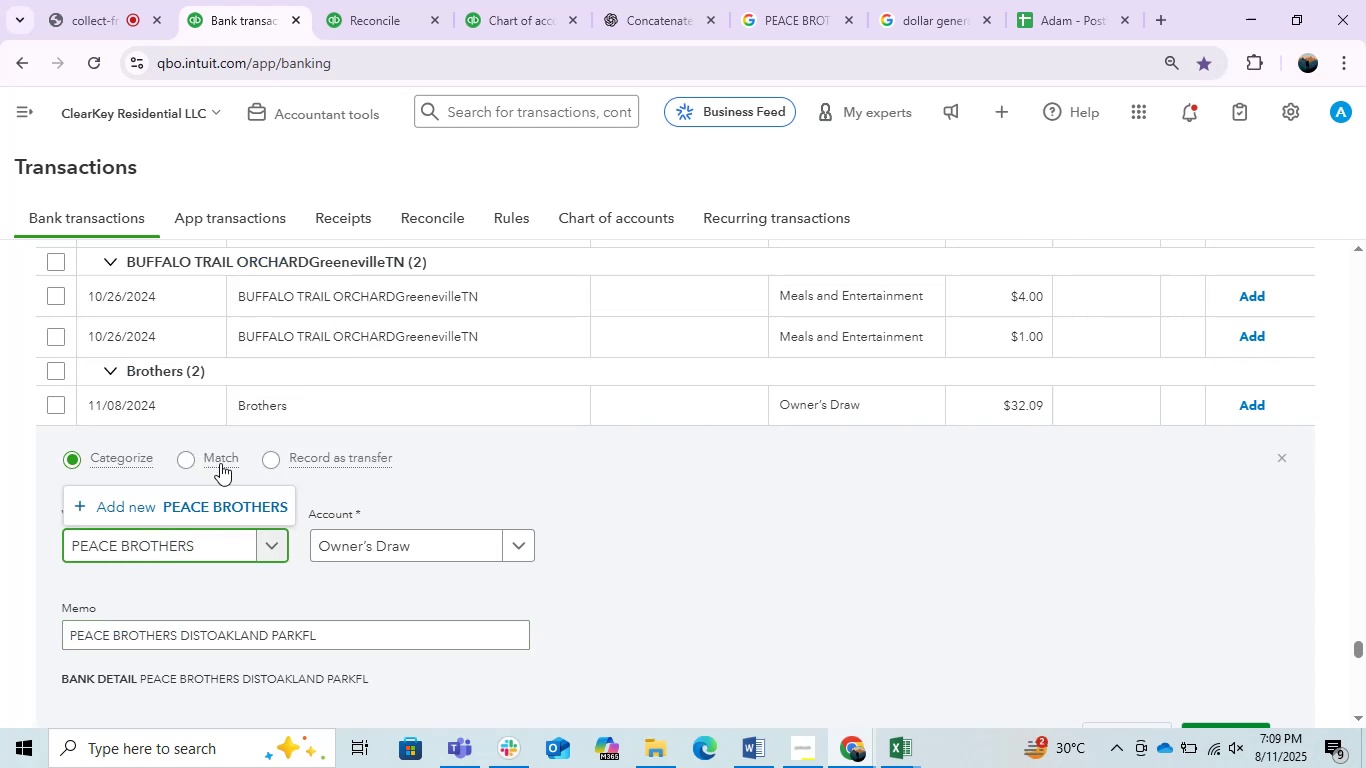 
left_click([208, 507])
 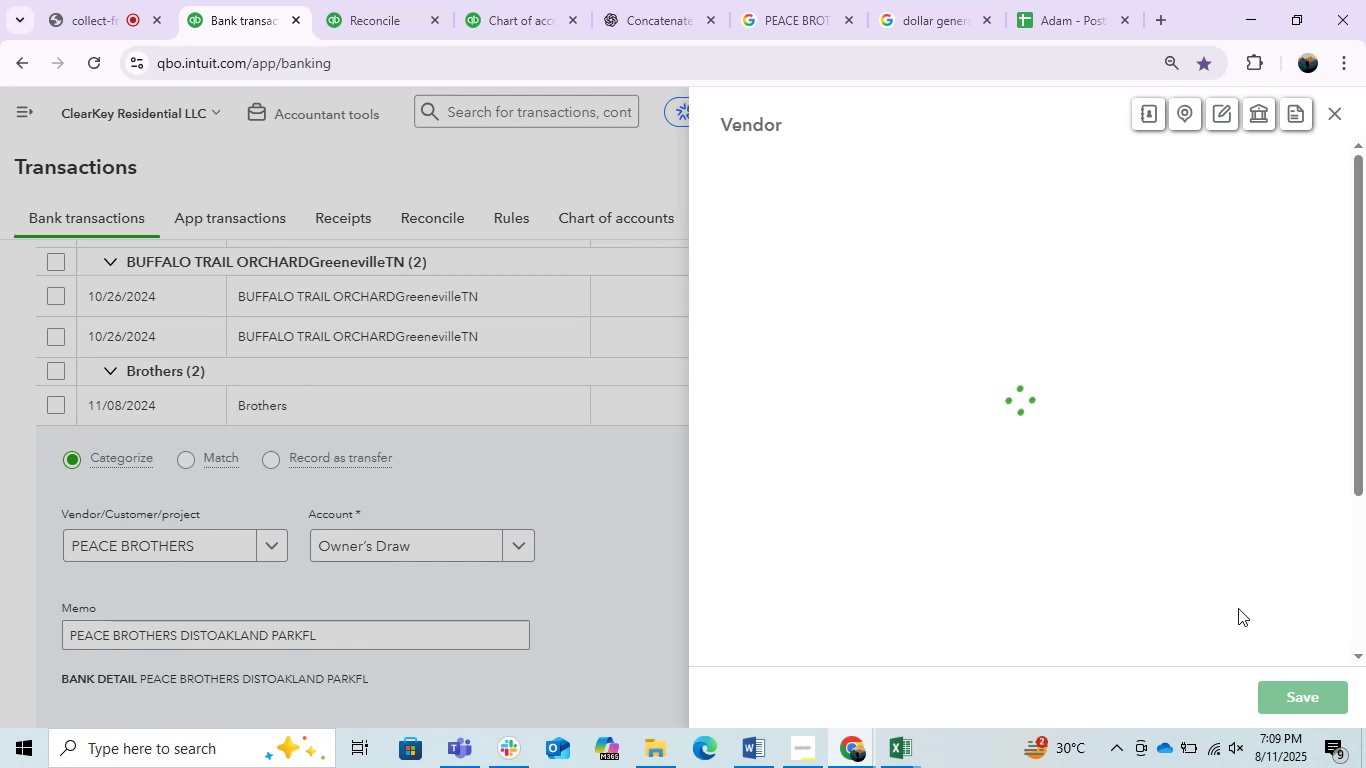 
left_click([1283, 691])
 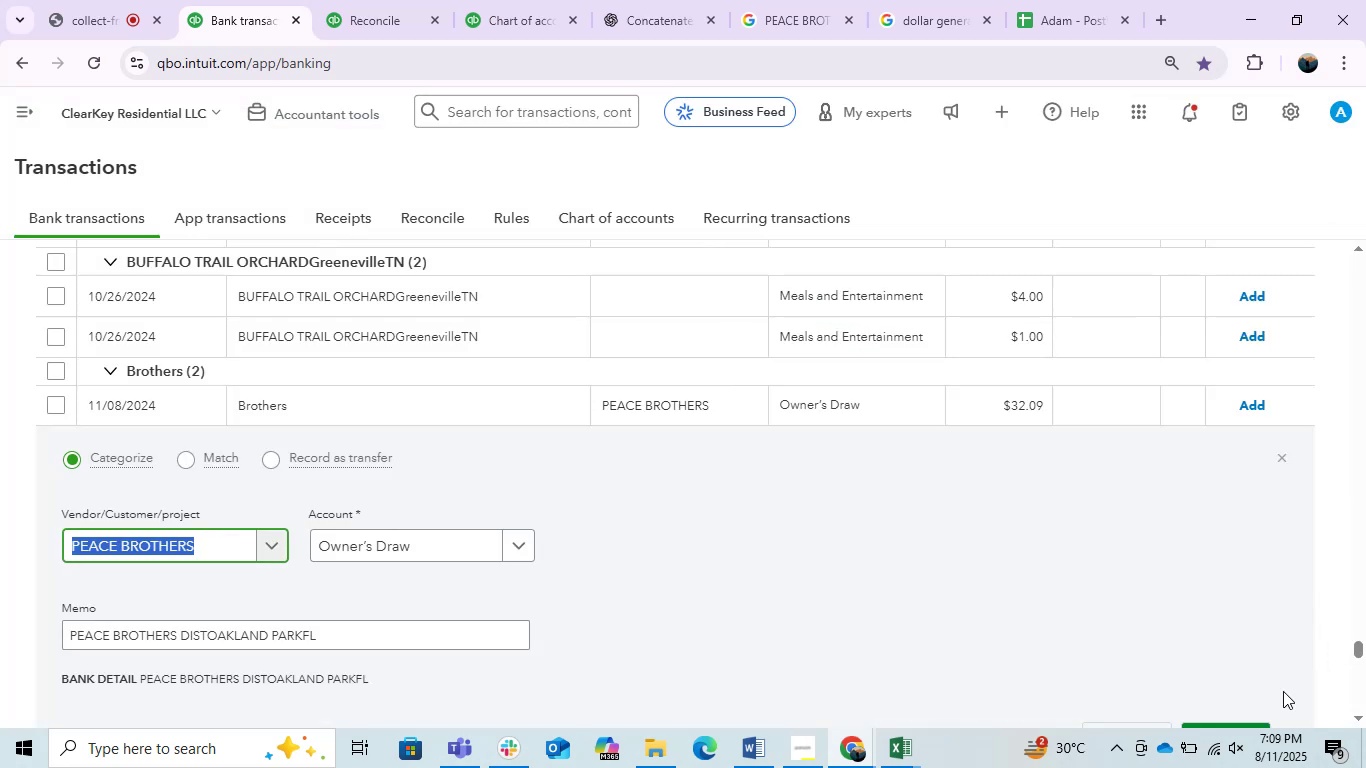 
wait(11.49)
 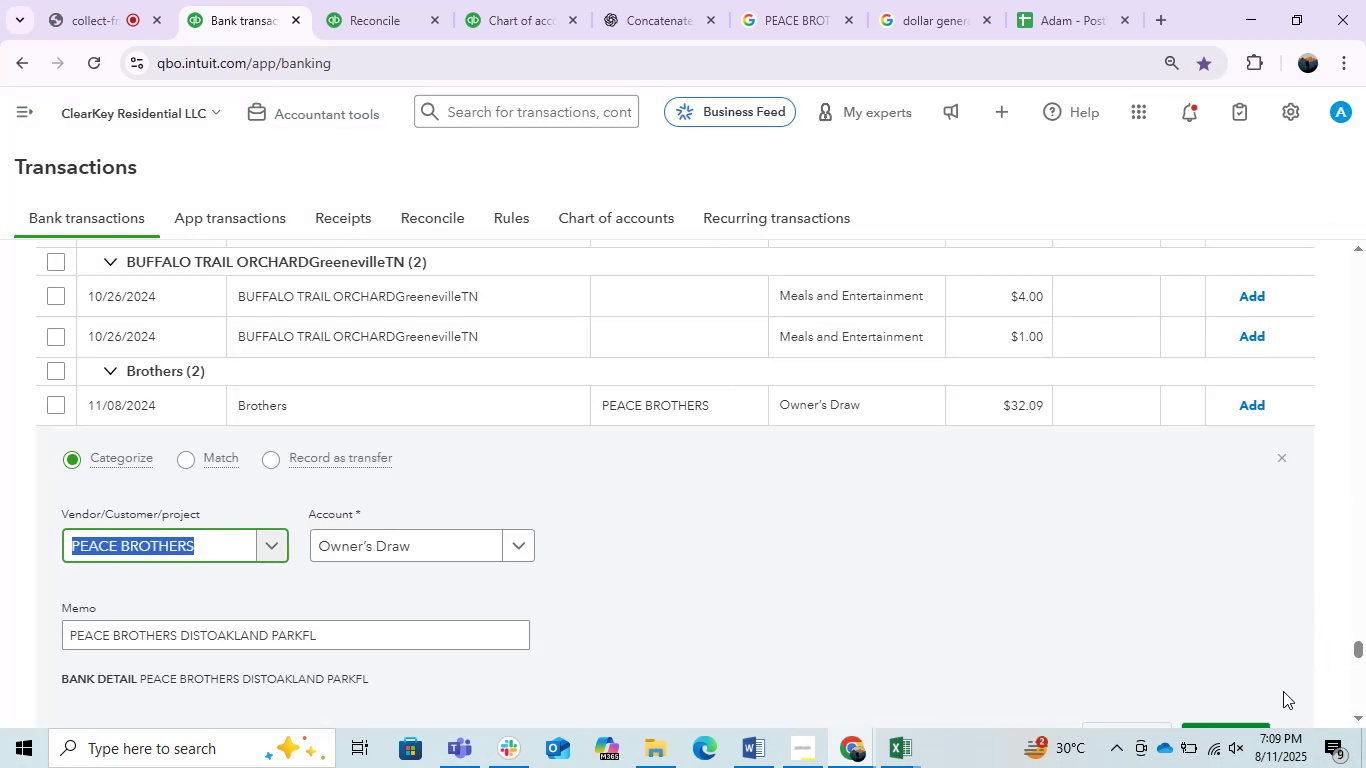 
left_click([1253, 402])
 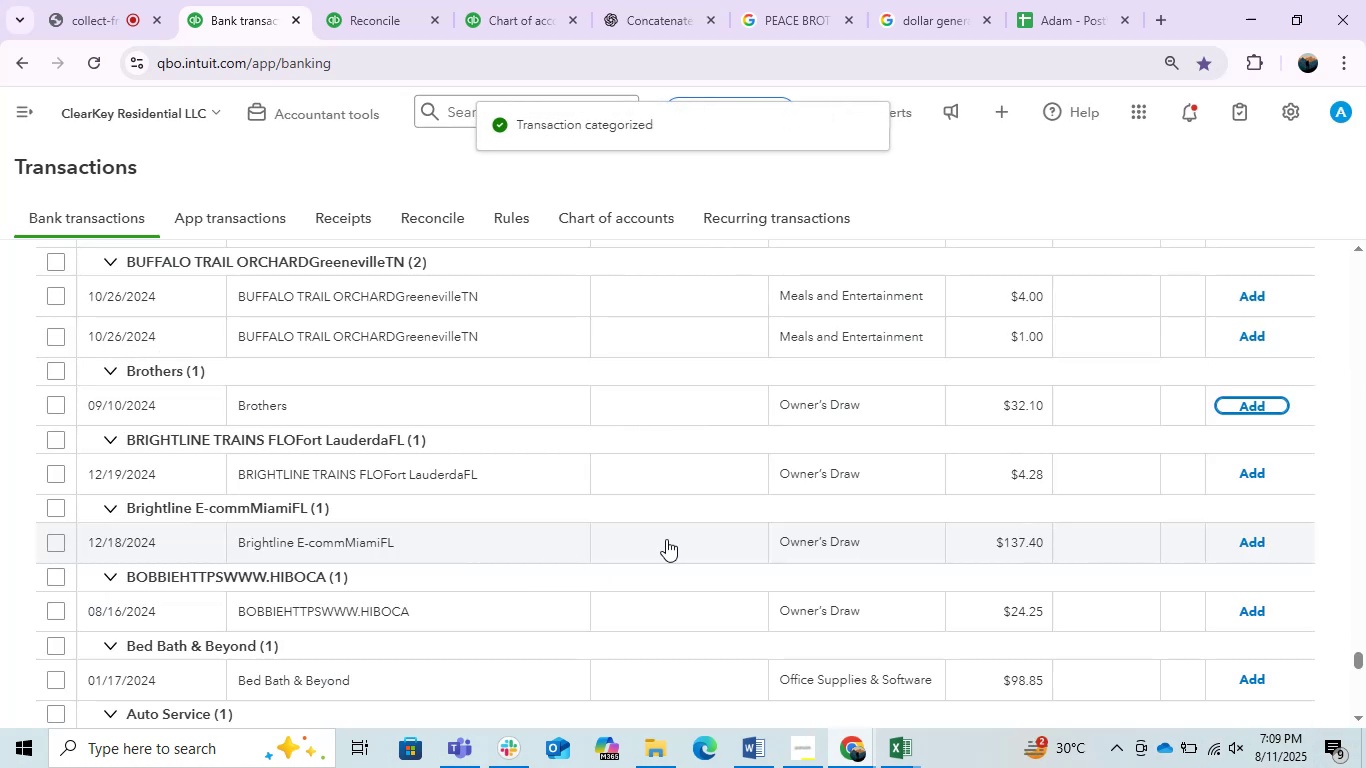 
wait(7.27)
 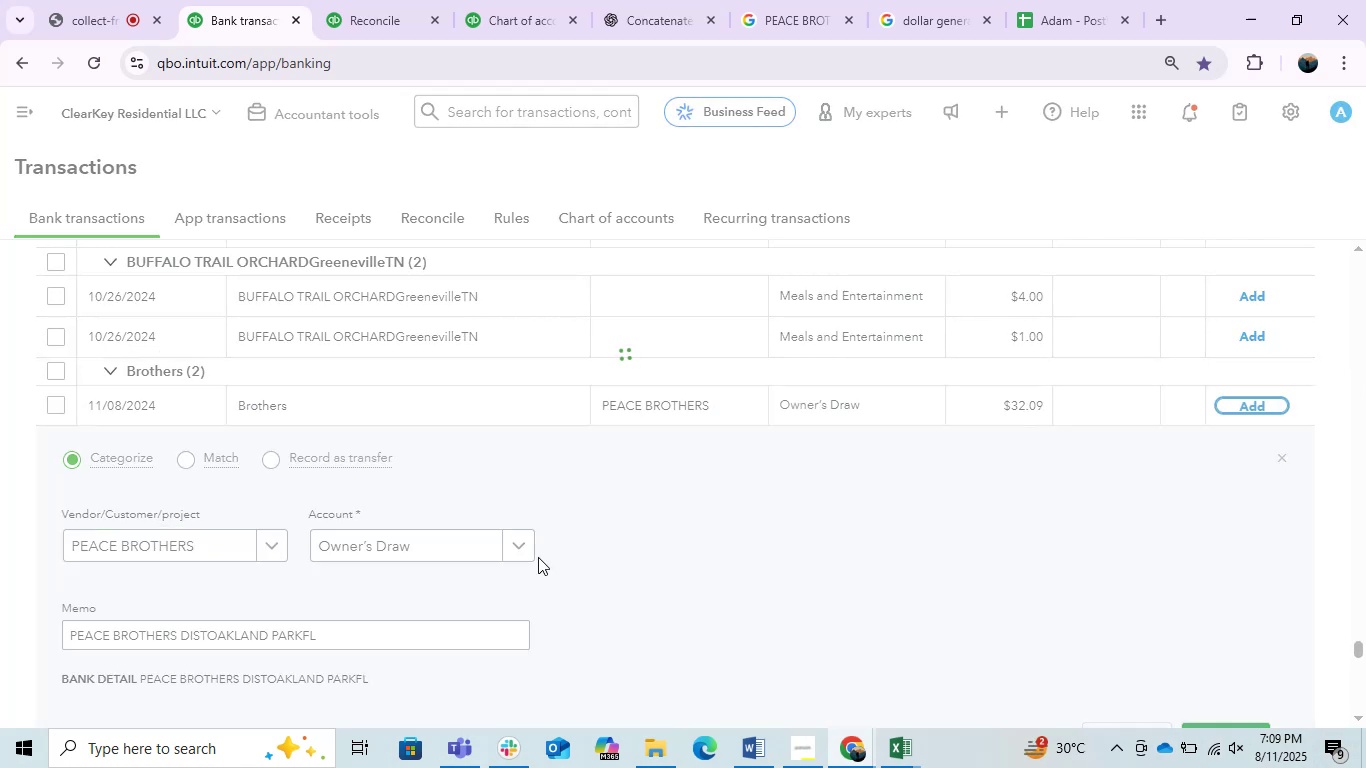 
left_click([267, 405])
 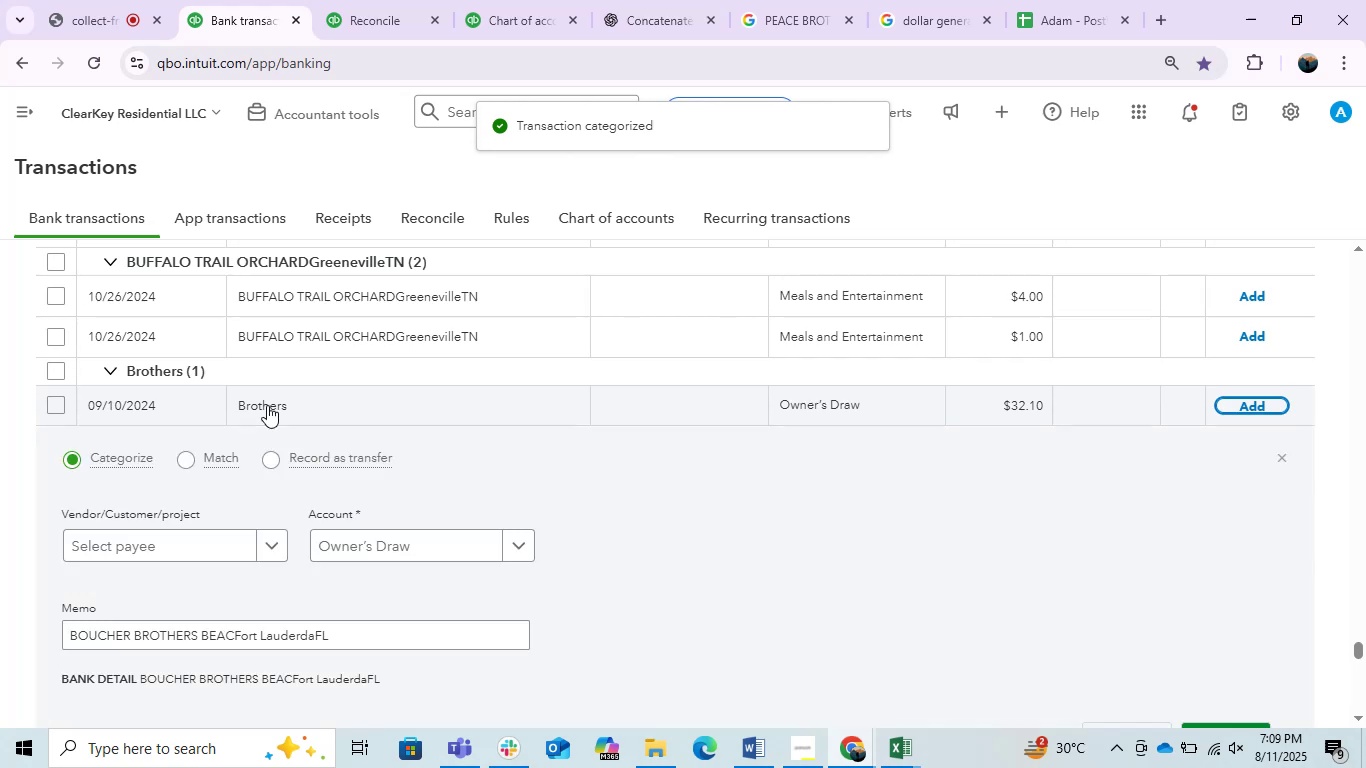 
left_click([187, 552])
 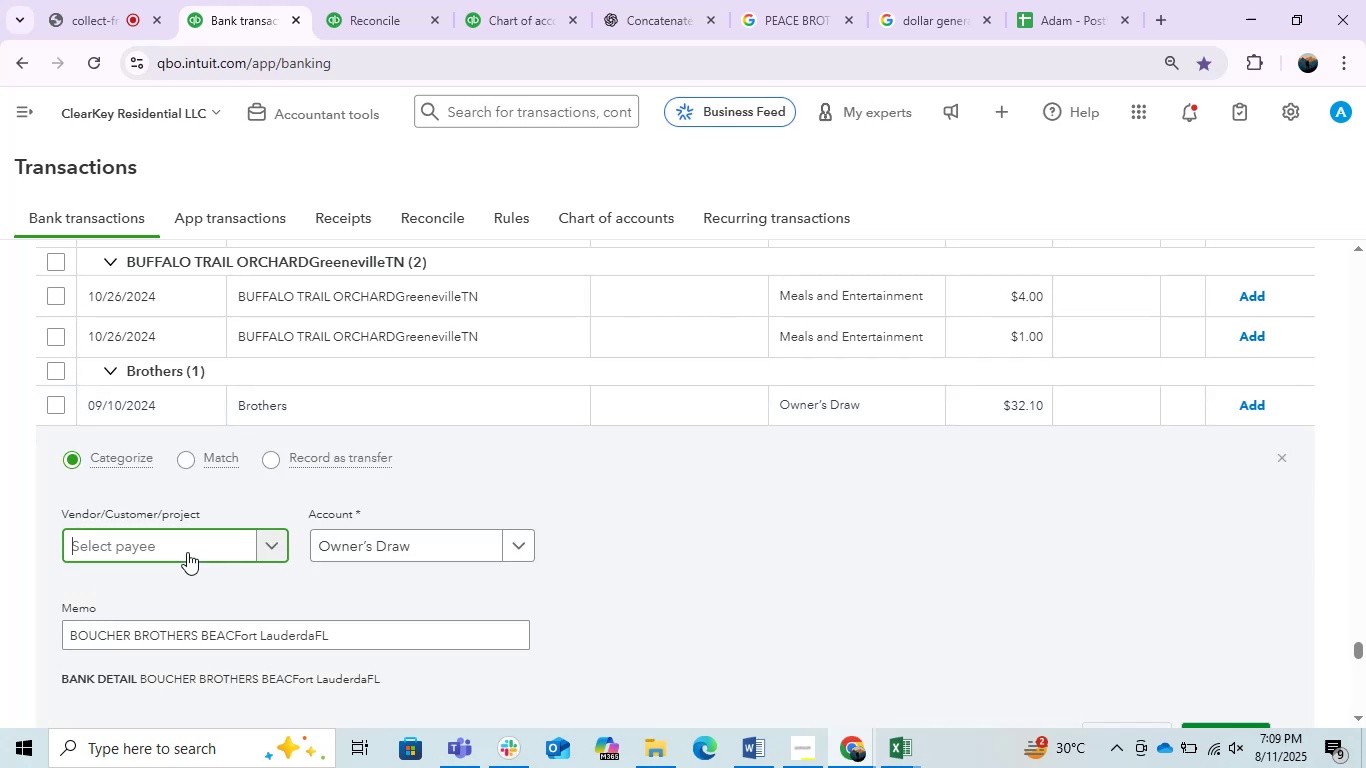 
key(Control+V)
 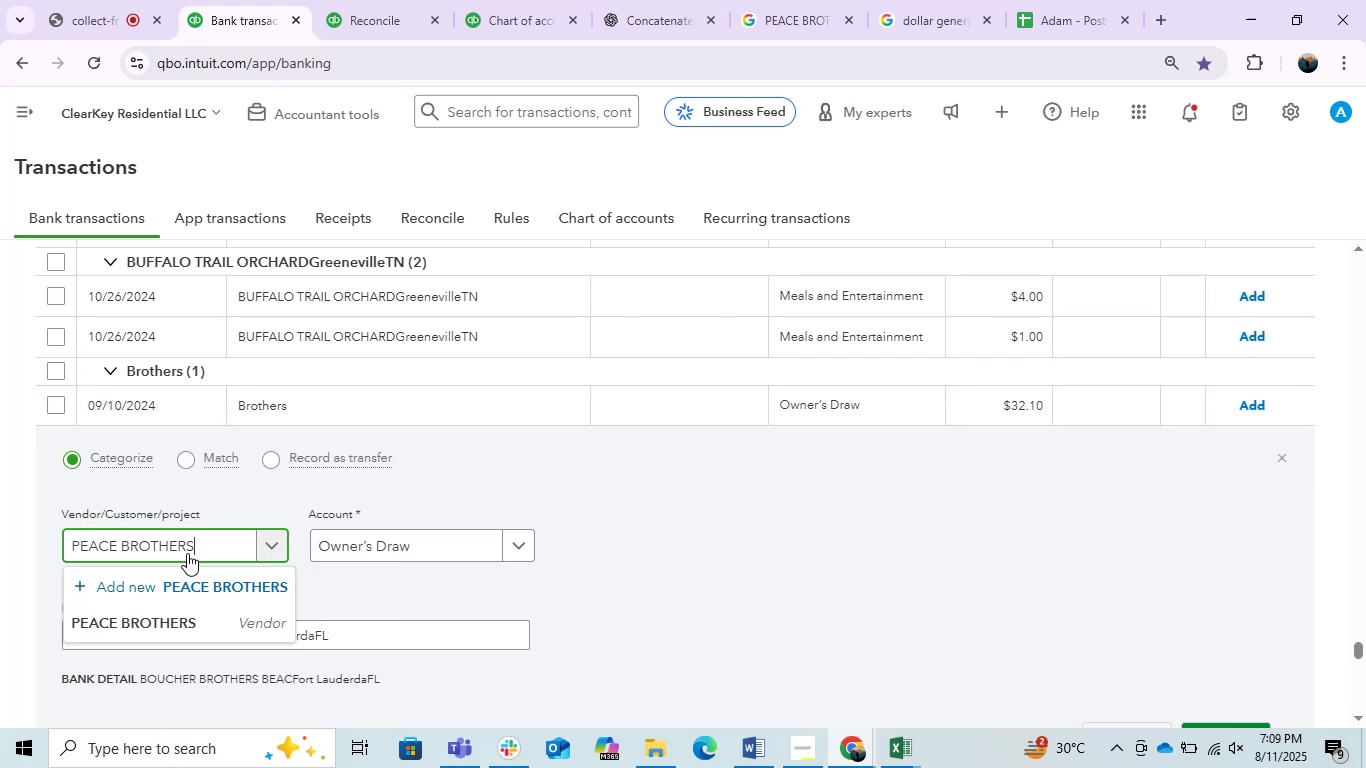 
left_click([177, 623])
 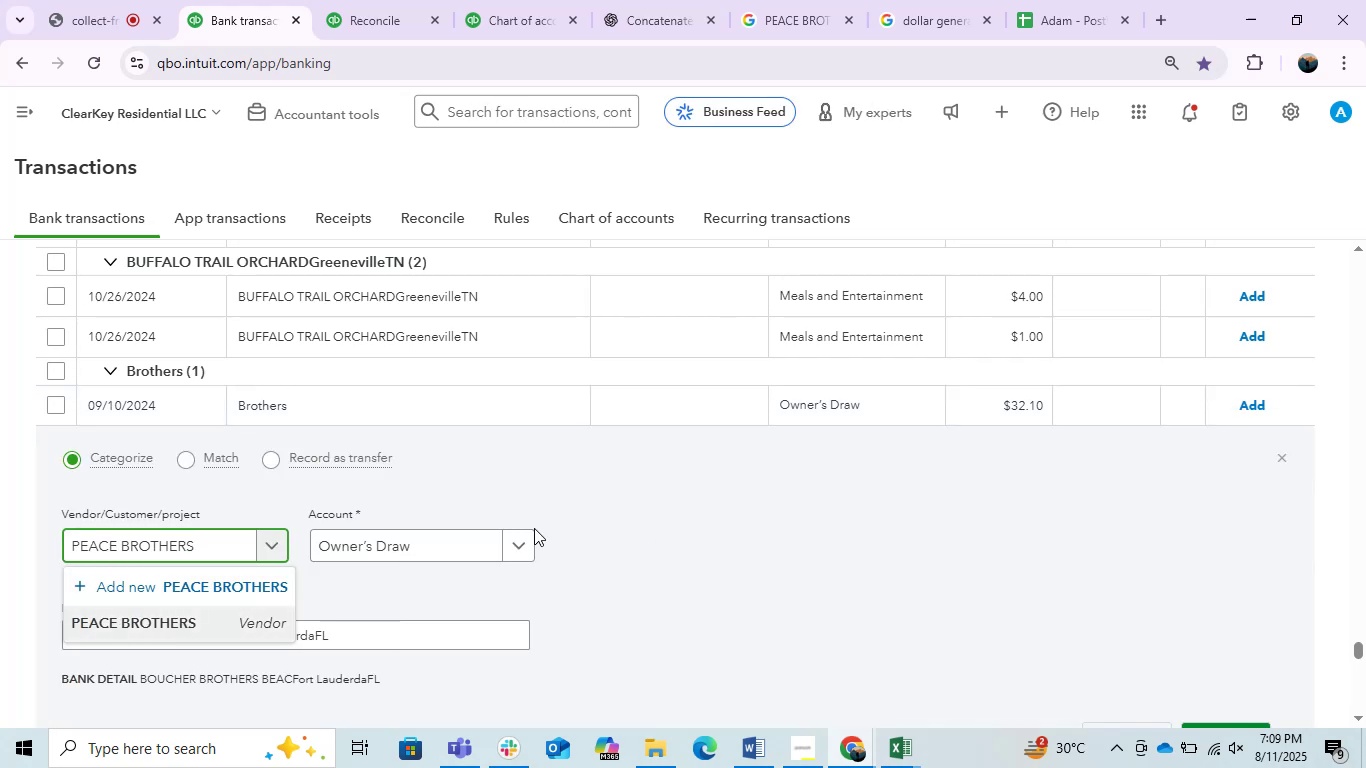 
left_click([417, 541])
 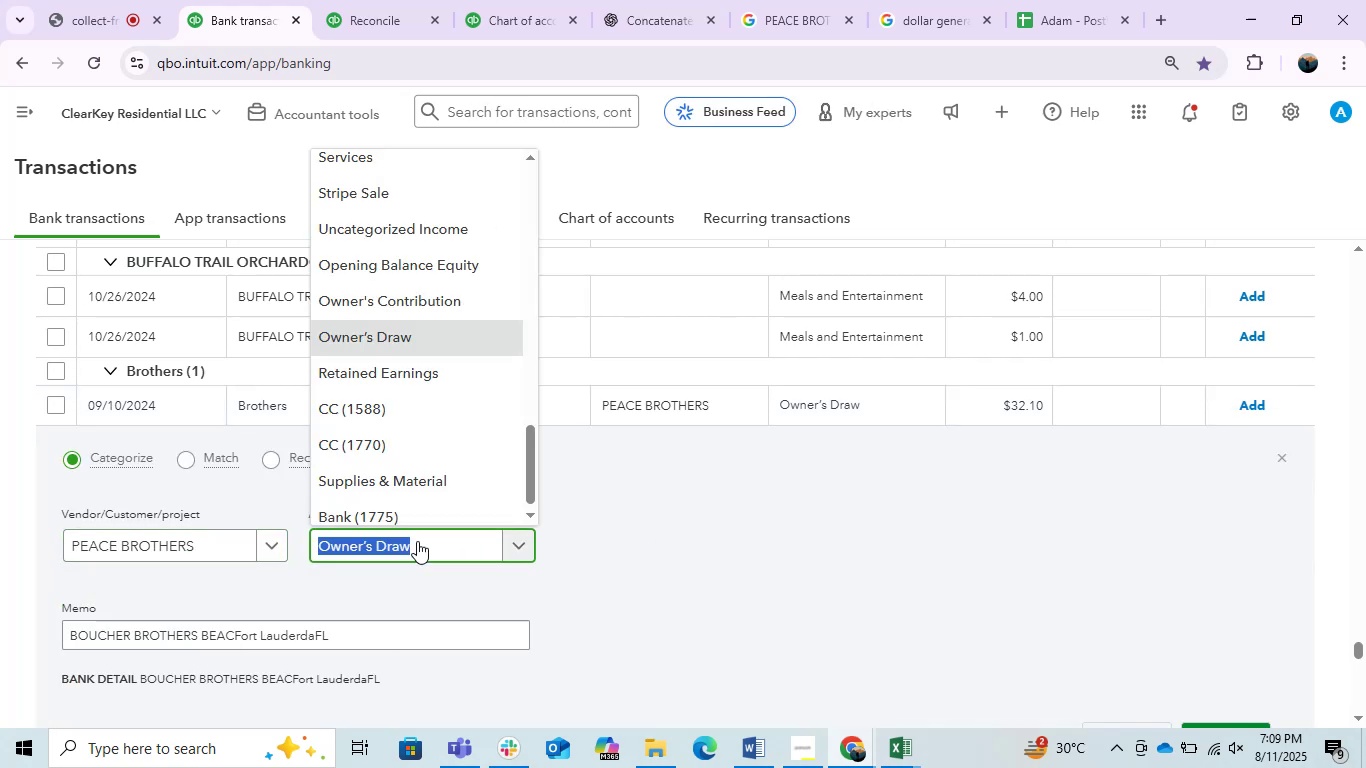 
type(mea)
 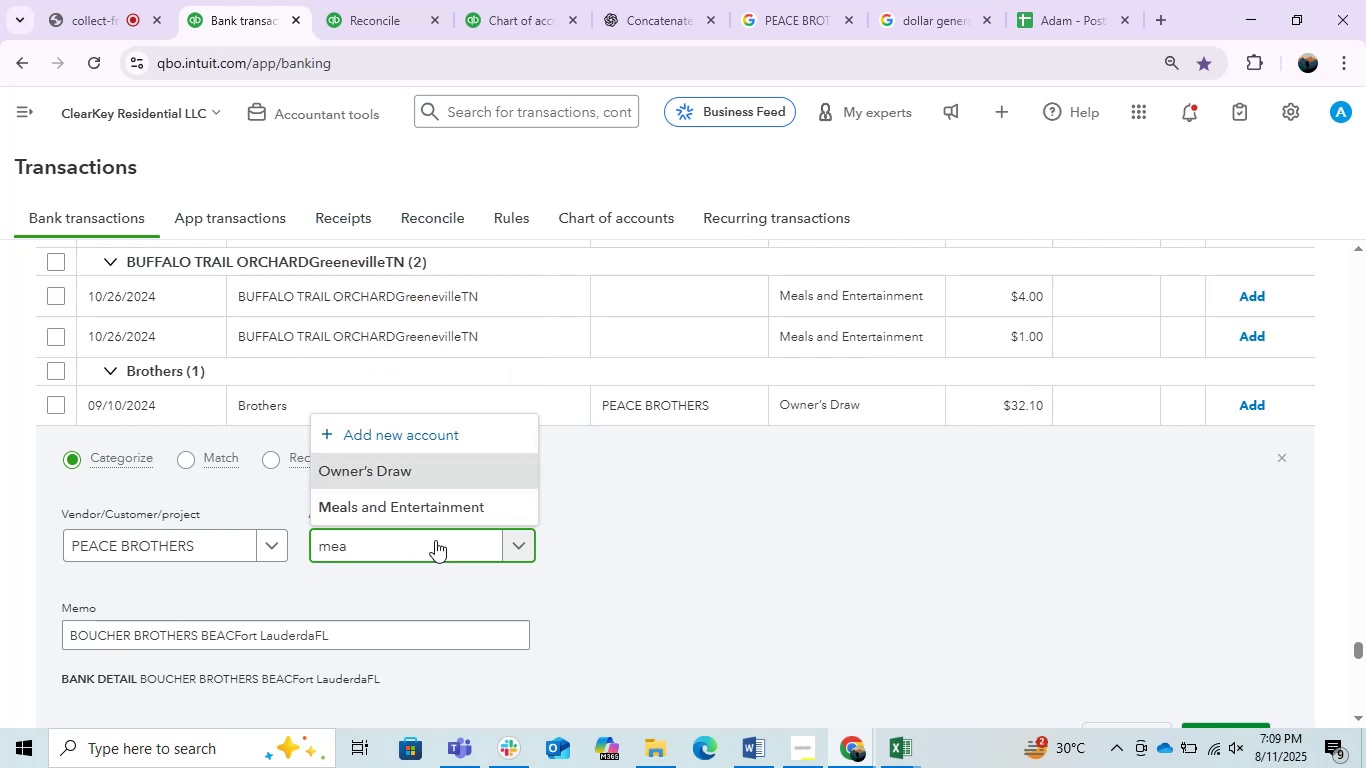 
left_click([465, 518])
 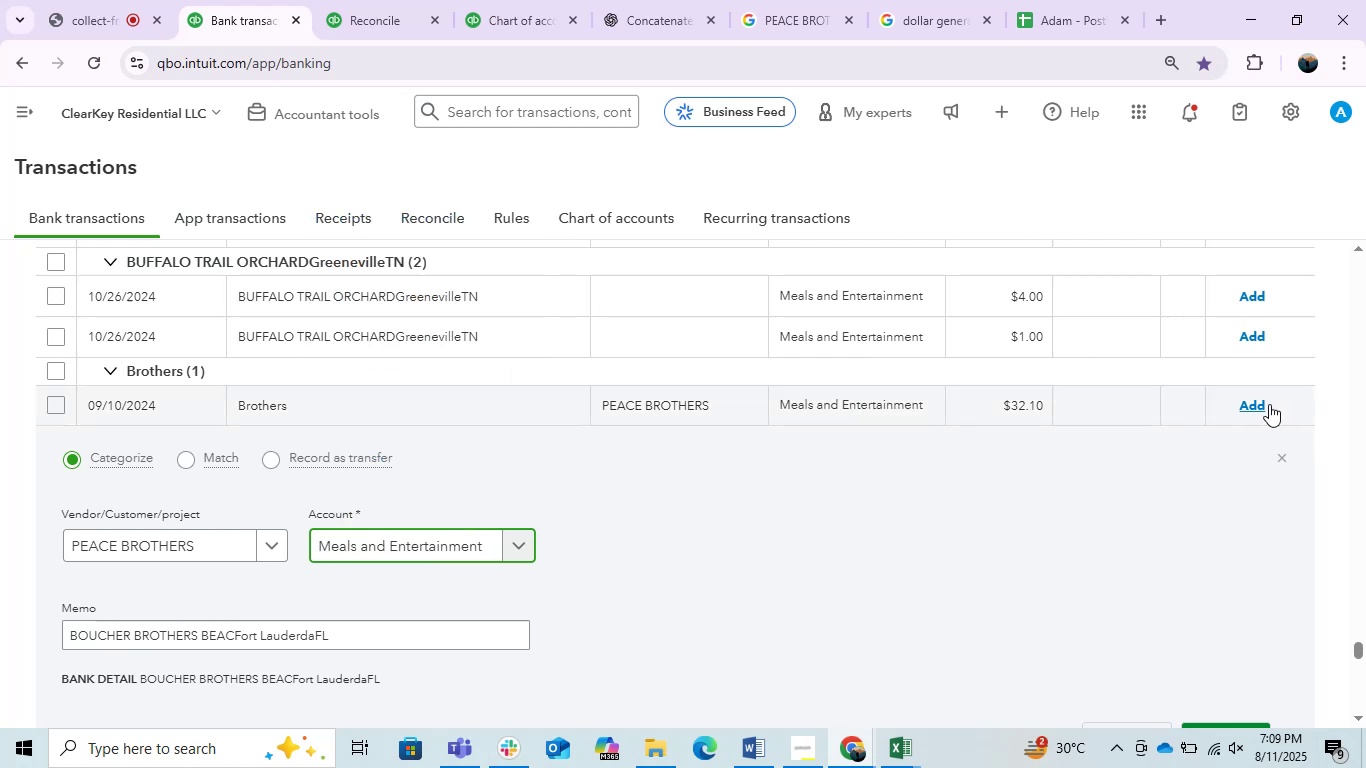 
left_click([1261, 404])
 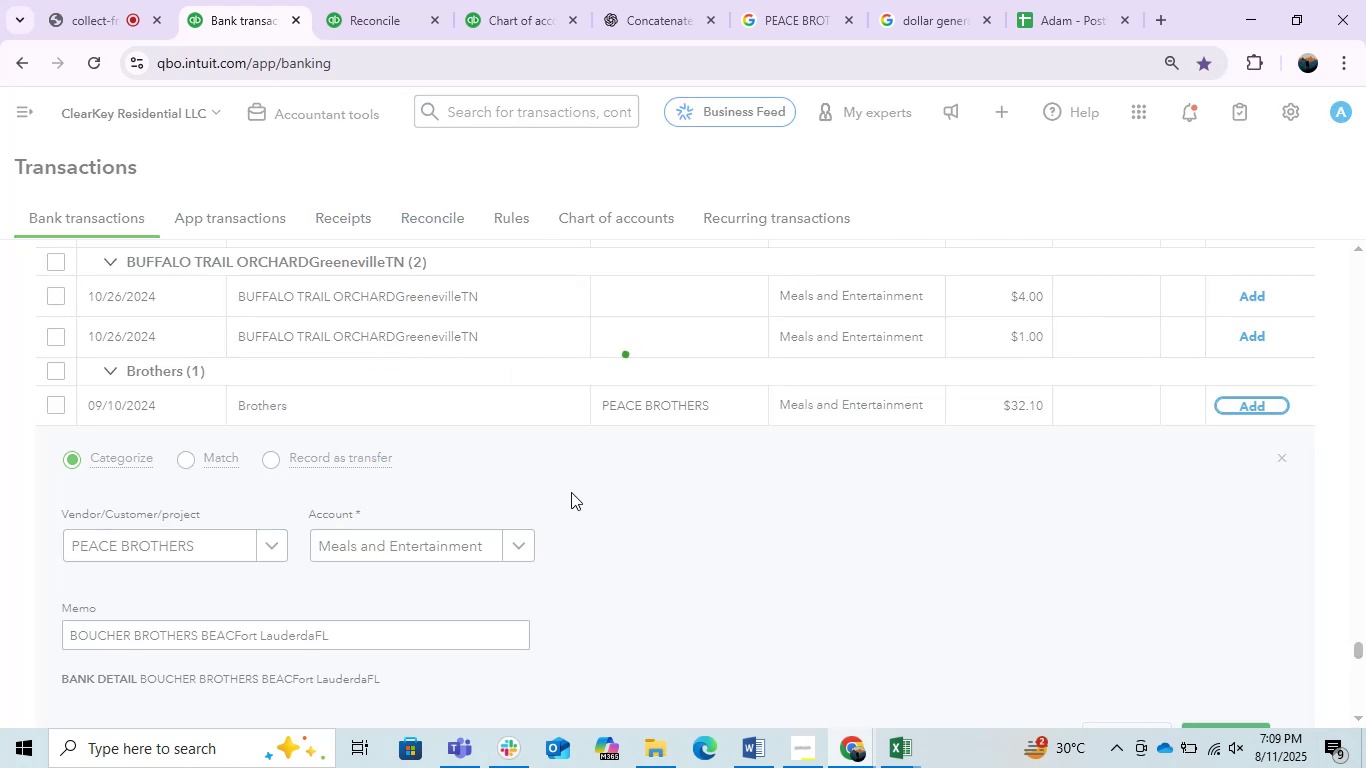 
wait(5.47)
 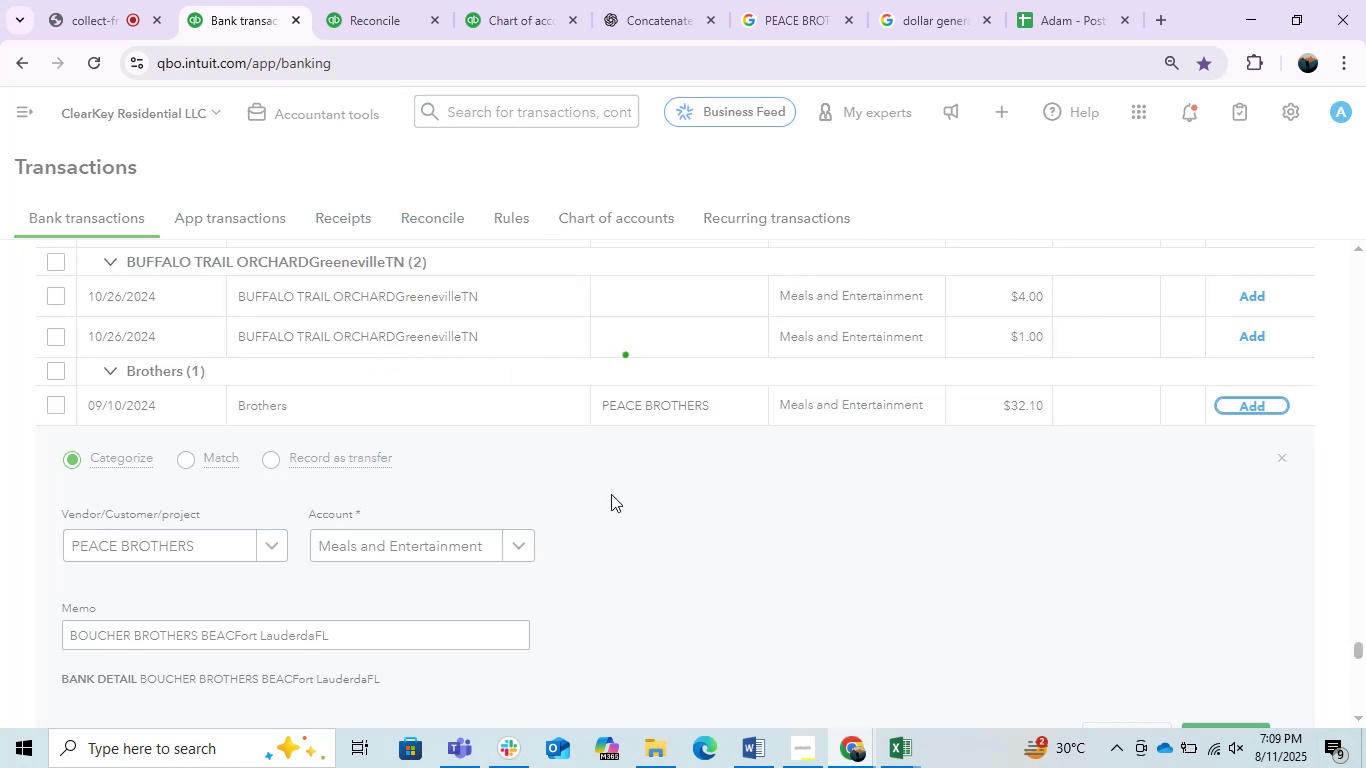 
scroll: coordinate [899, 456], scroll_direction: up, amount: 49.0
 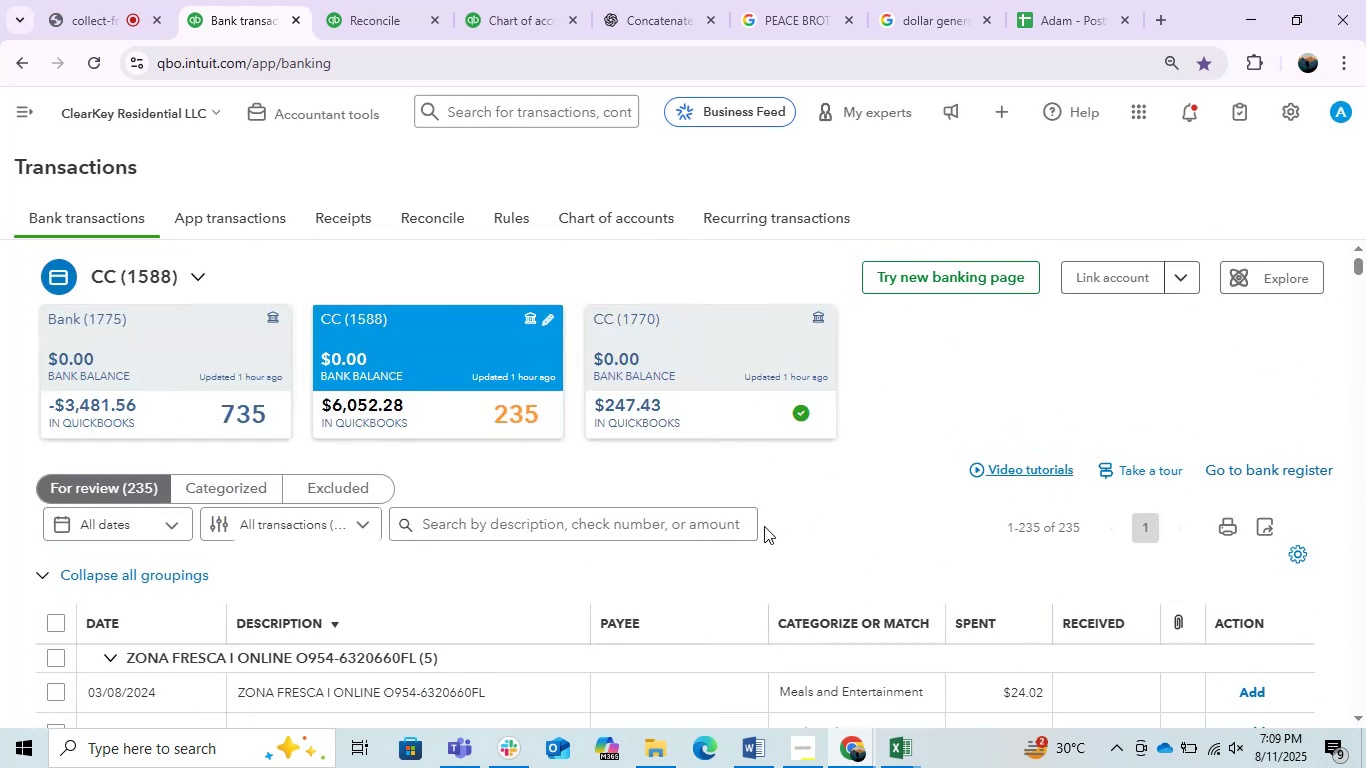 
left_click([716, 527])
 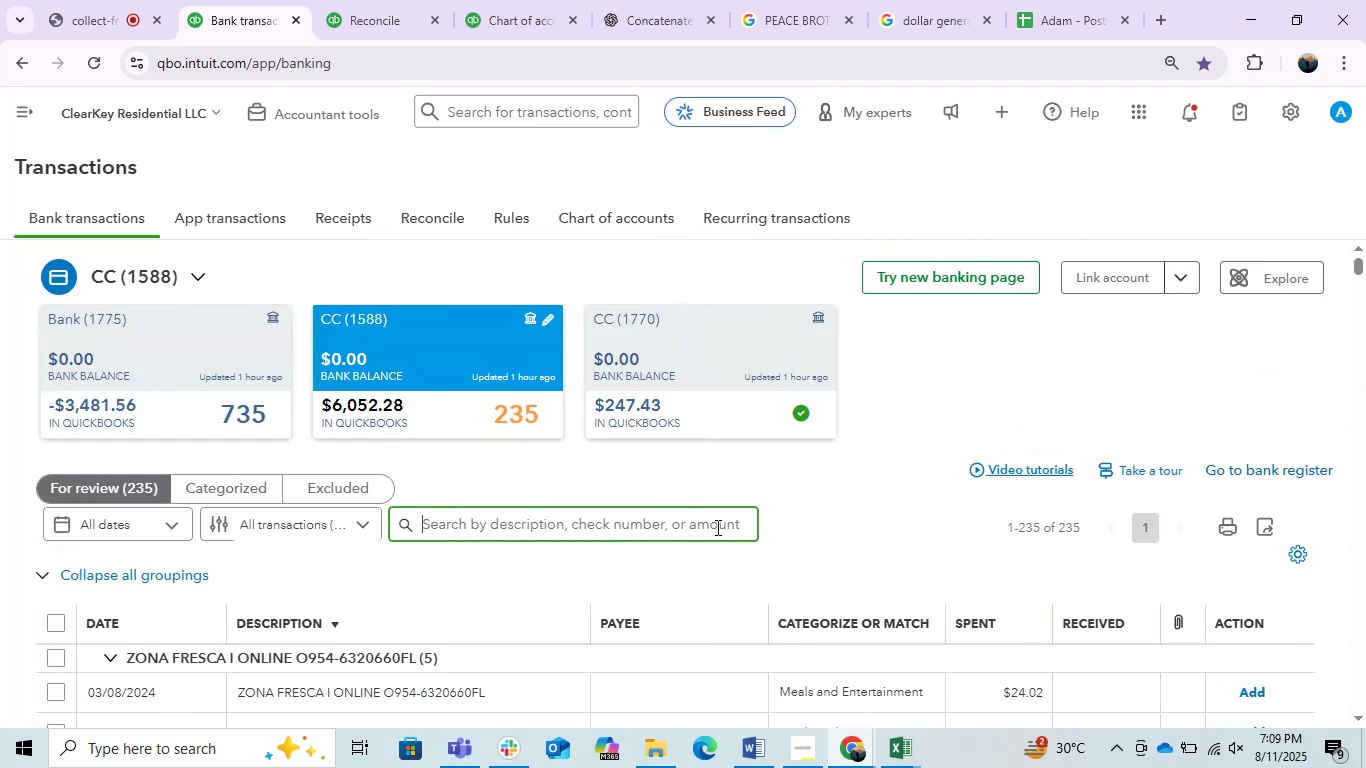 
key(Control+V)
 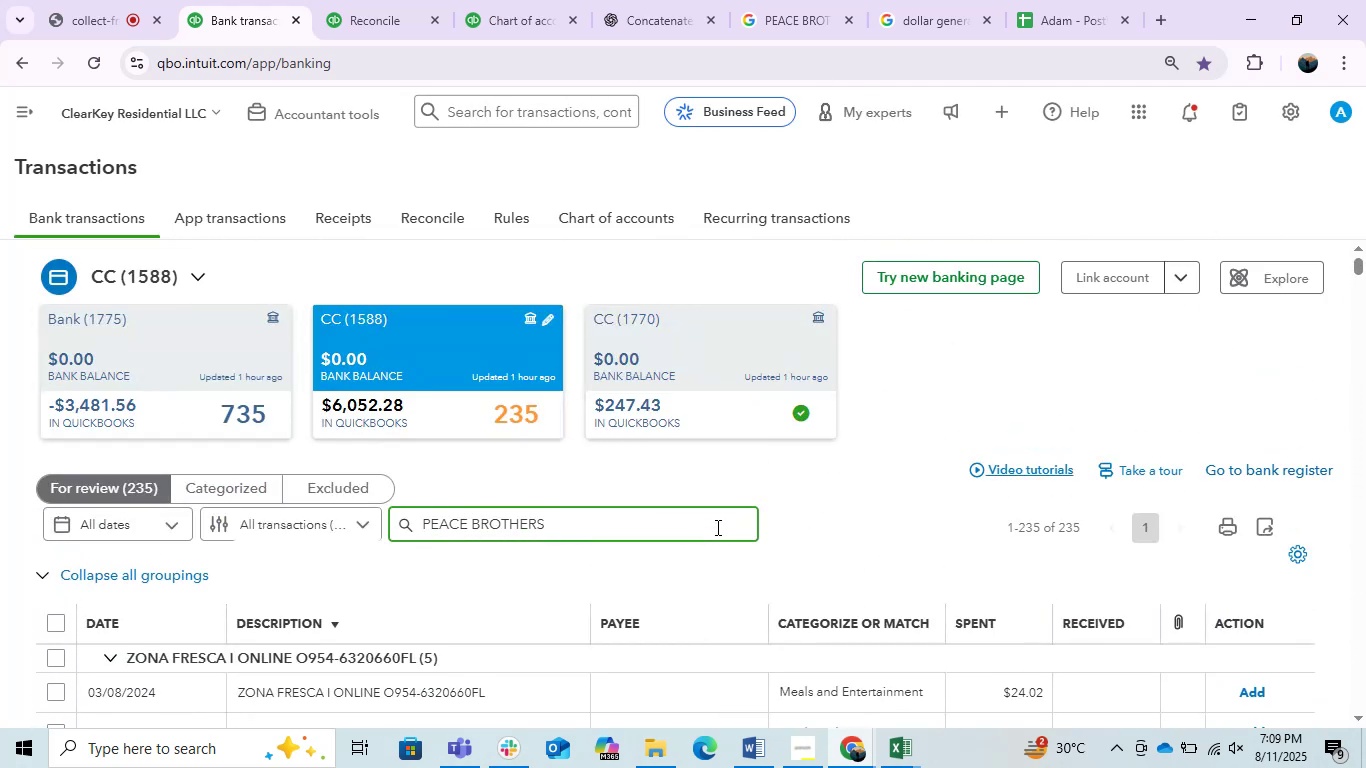 
key(Enter)
 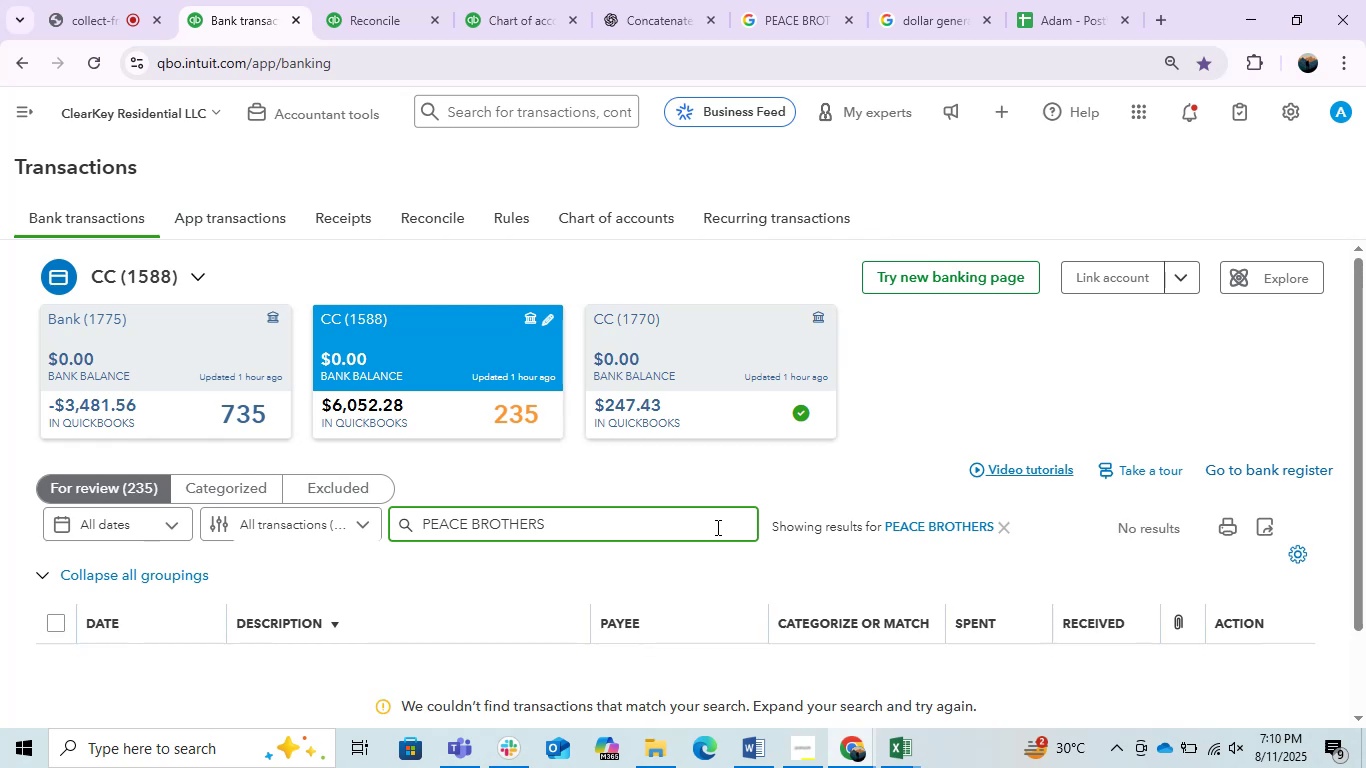 
wait(7.25)
 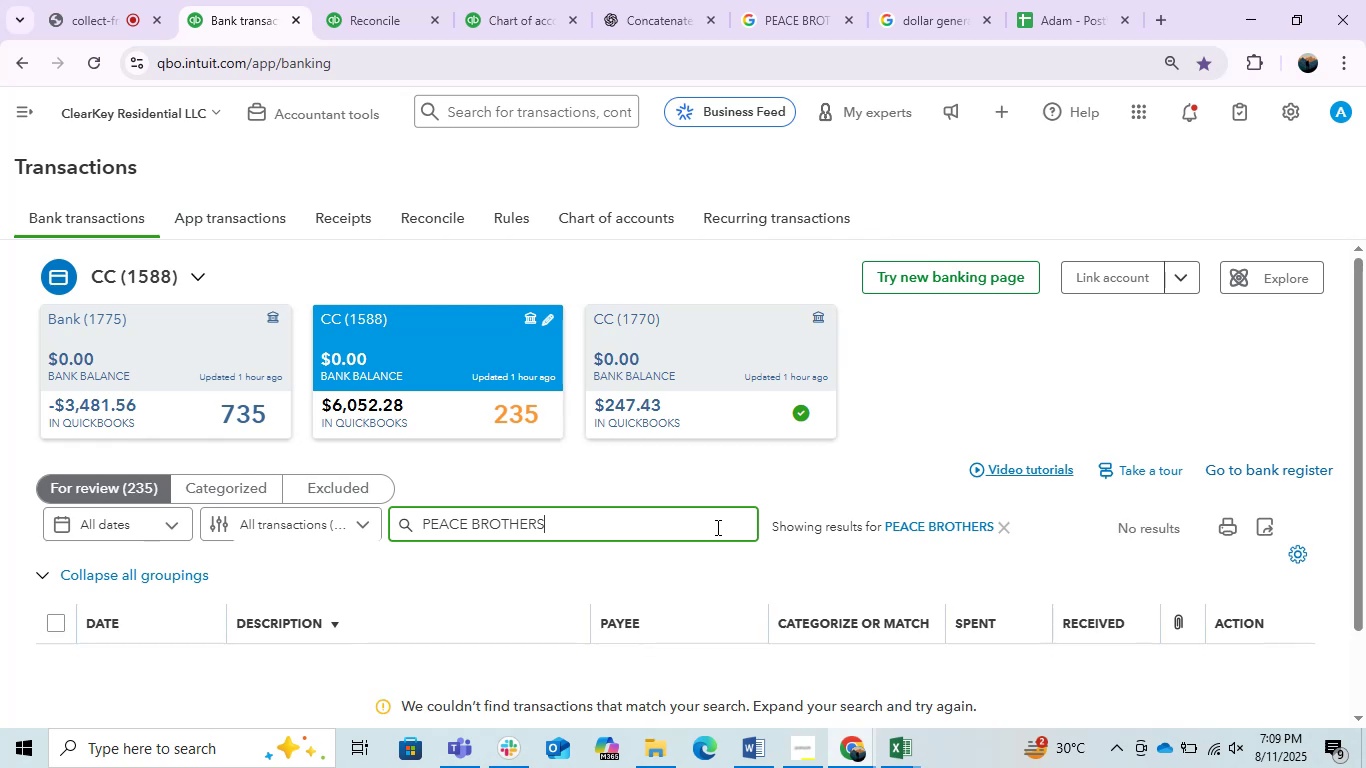 
left_click([241, 491])
 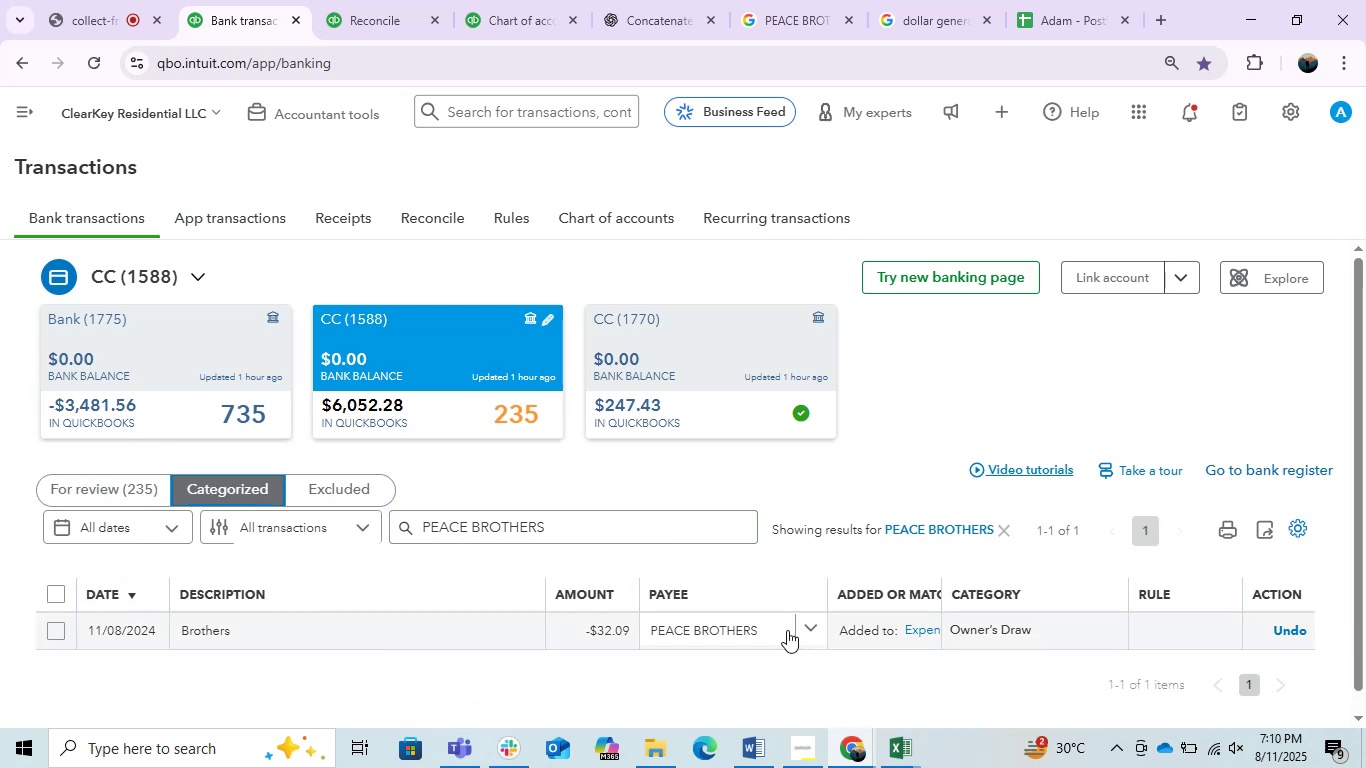 
left_click([812, 634])
 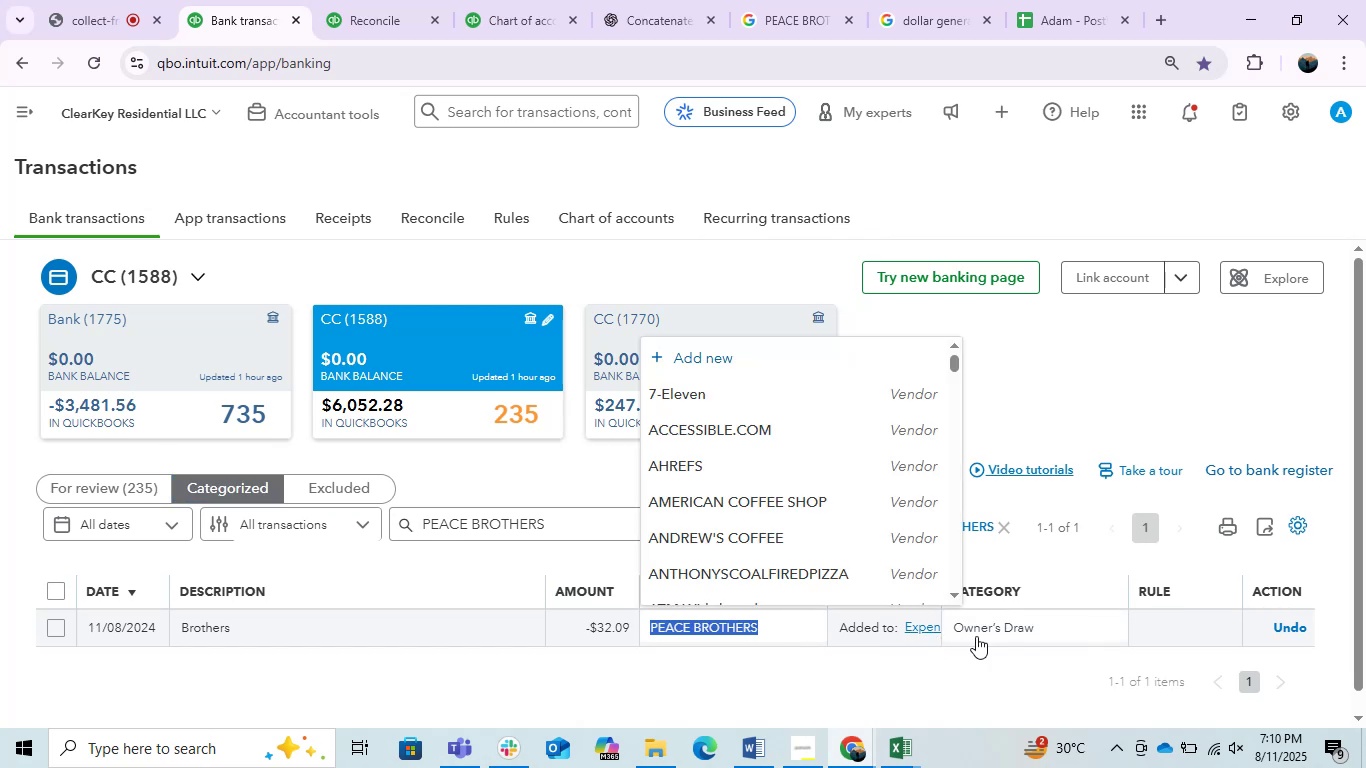 
left_click([1101, 632])
 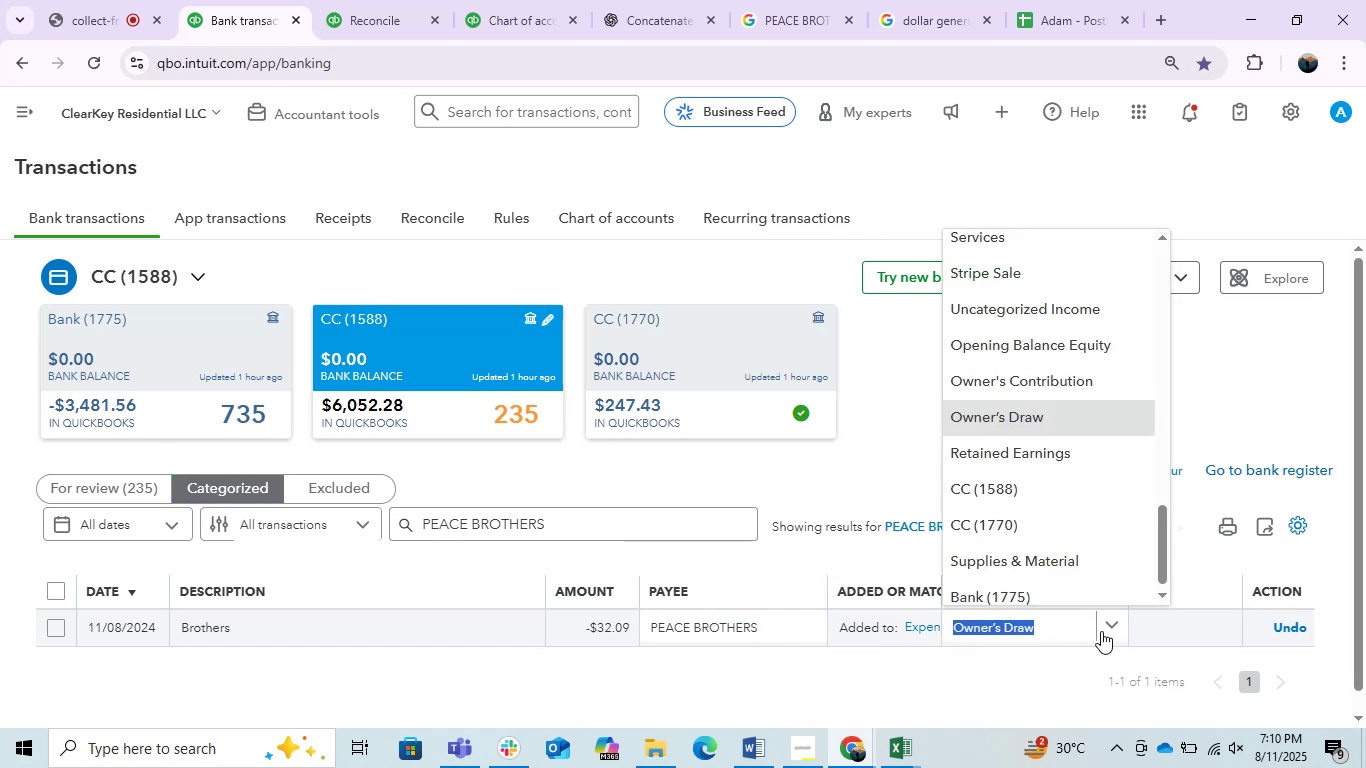 
type(mea)
 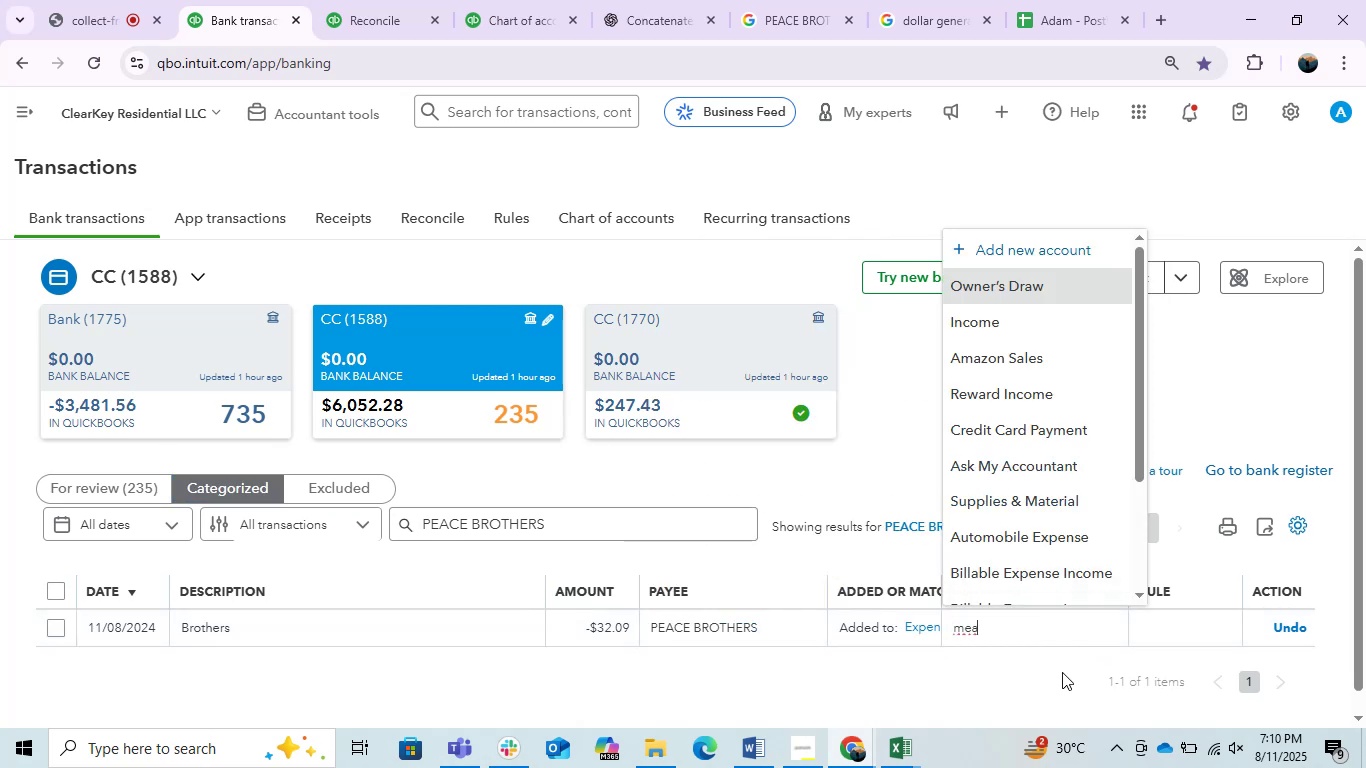 
key(L)
 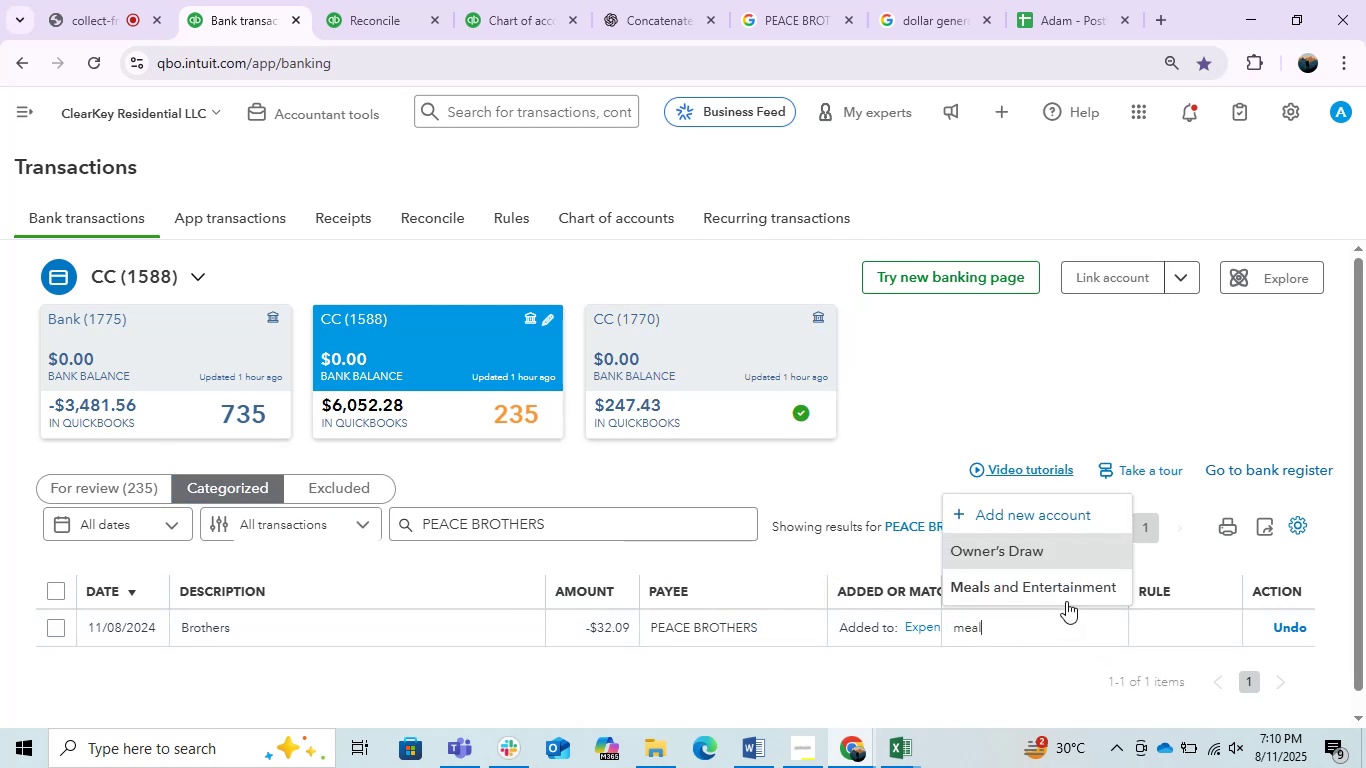 
left_click([1060, 592])
 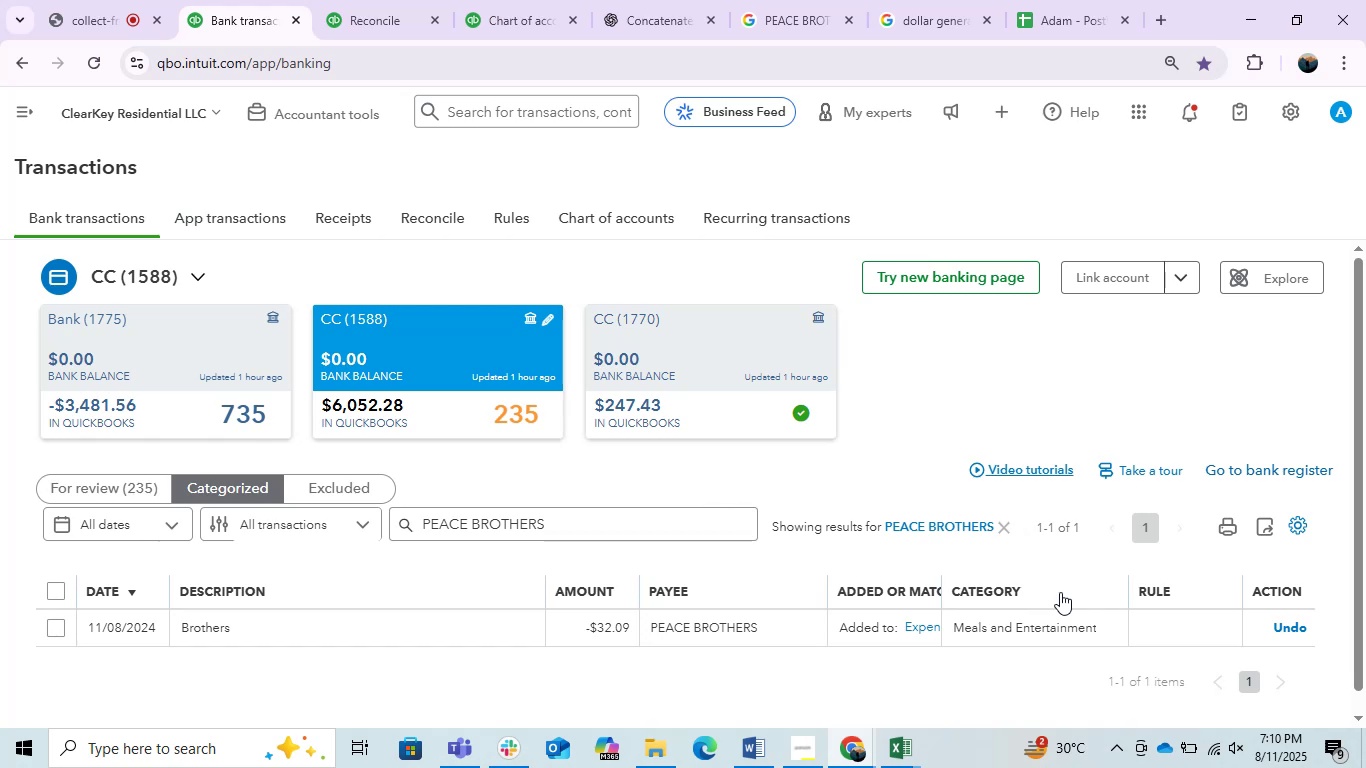 
wait(15.61)
 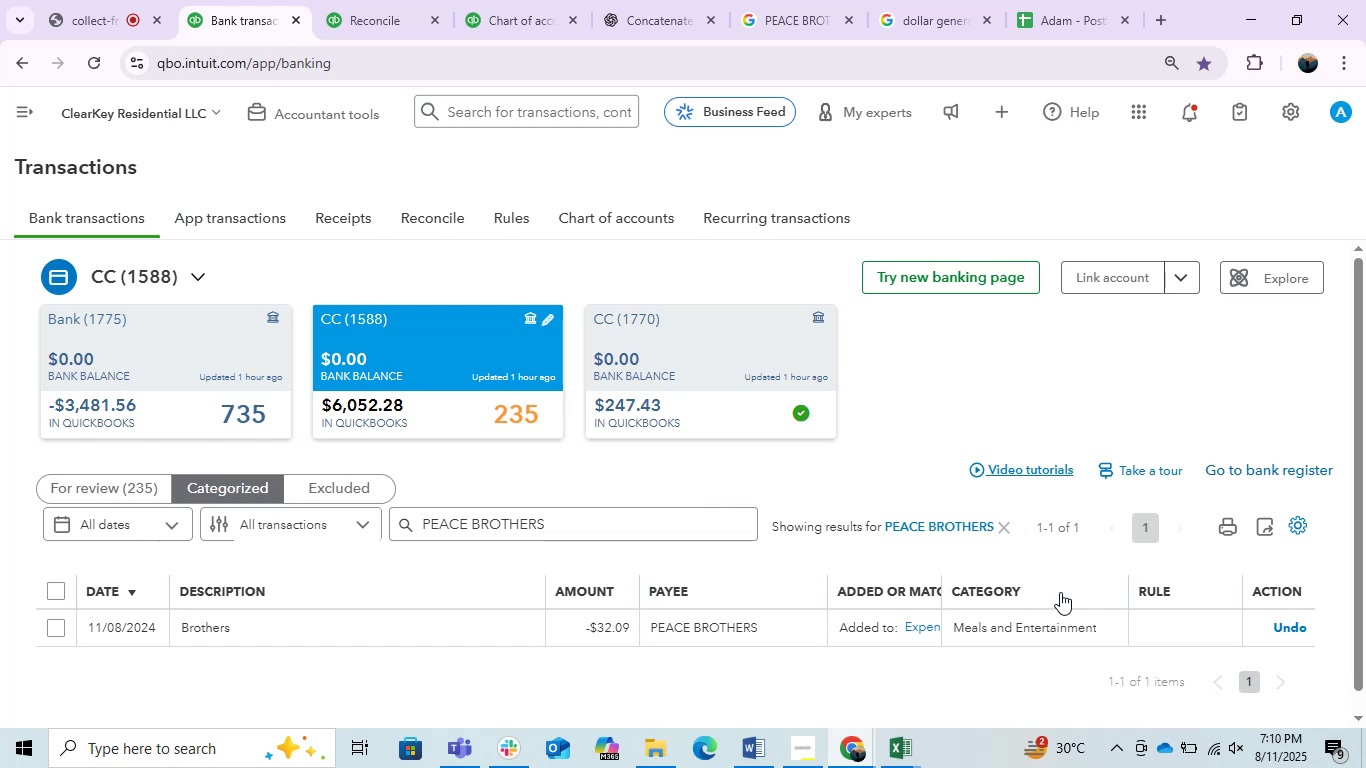 
left_click([998, 520])
 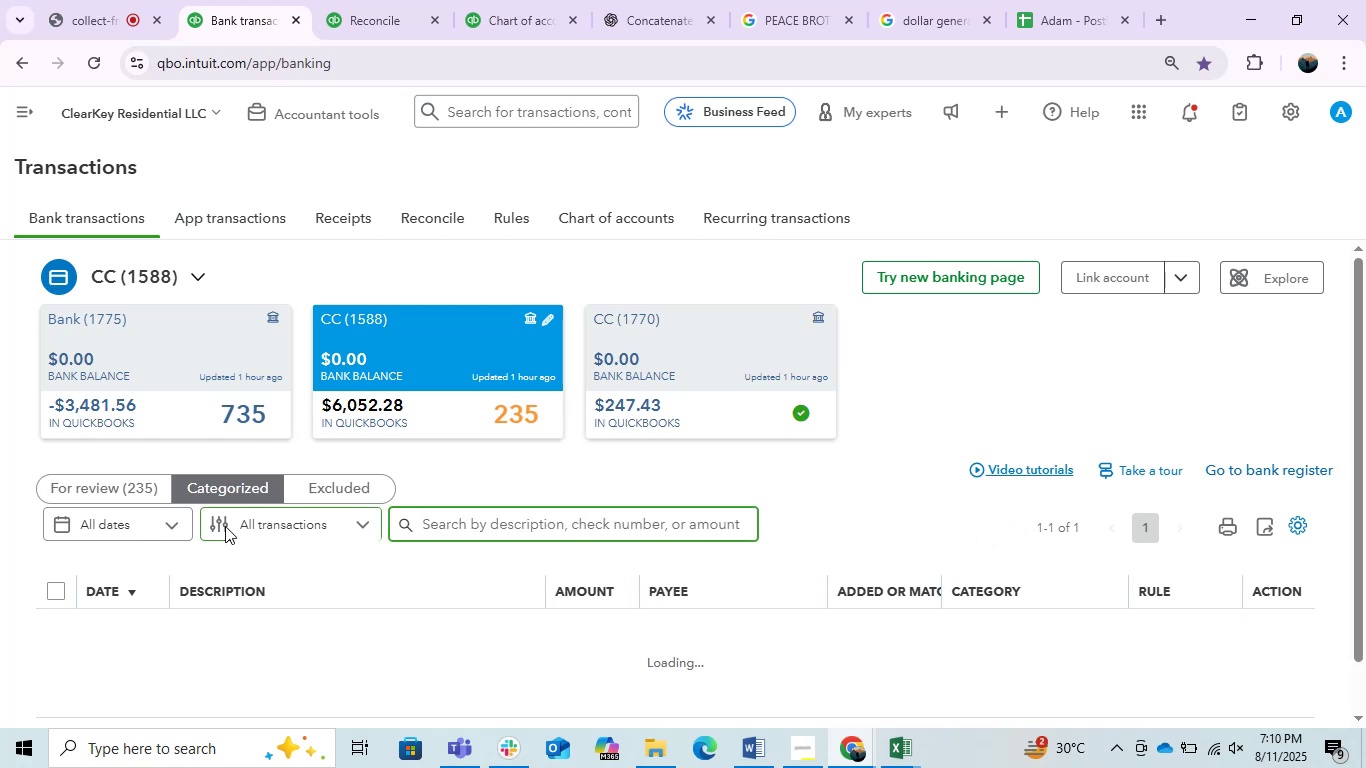 
left_click([90, 495])
 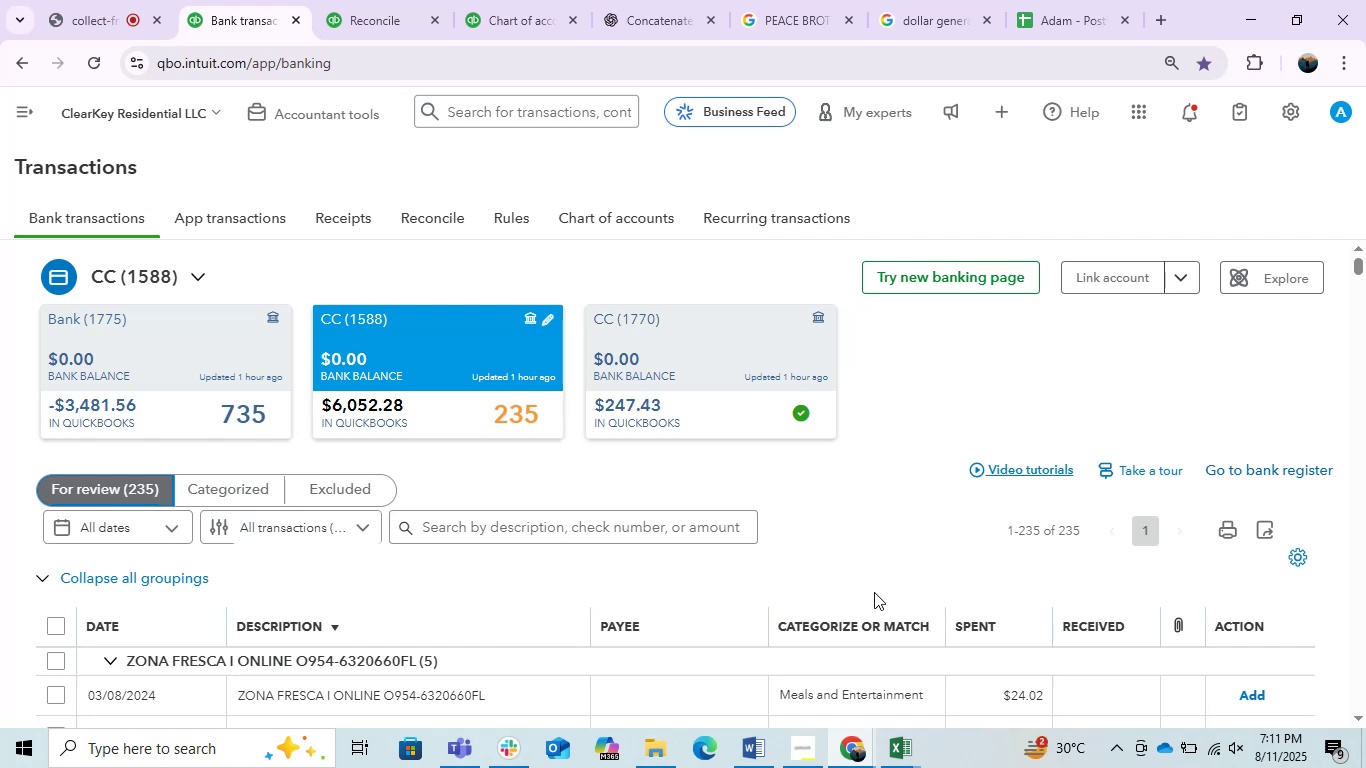 
wait(70.19)
 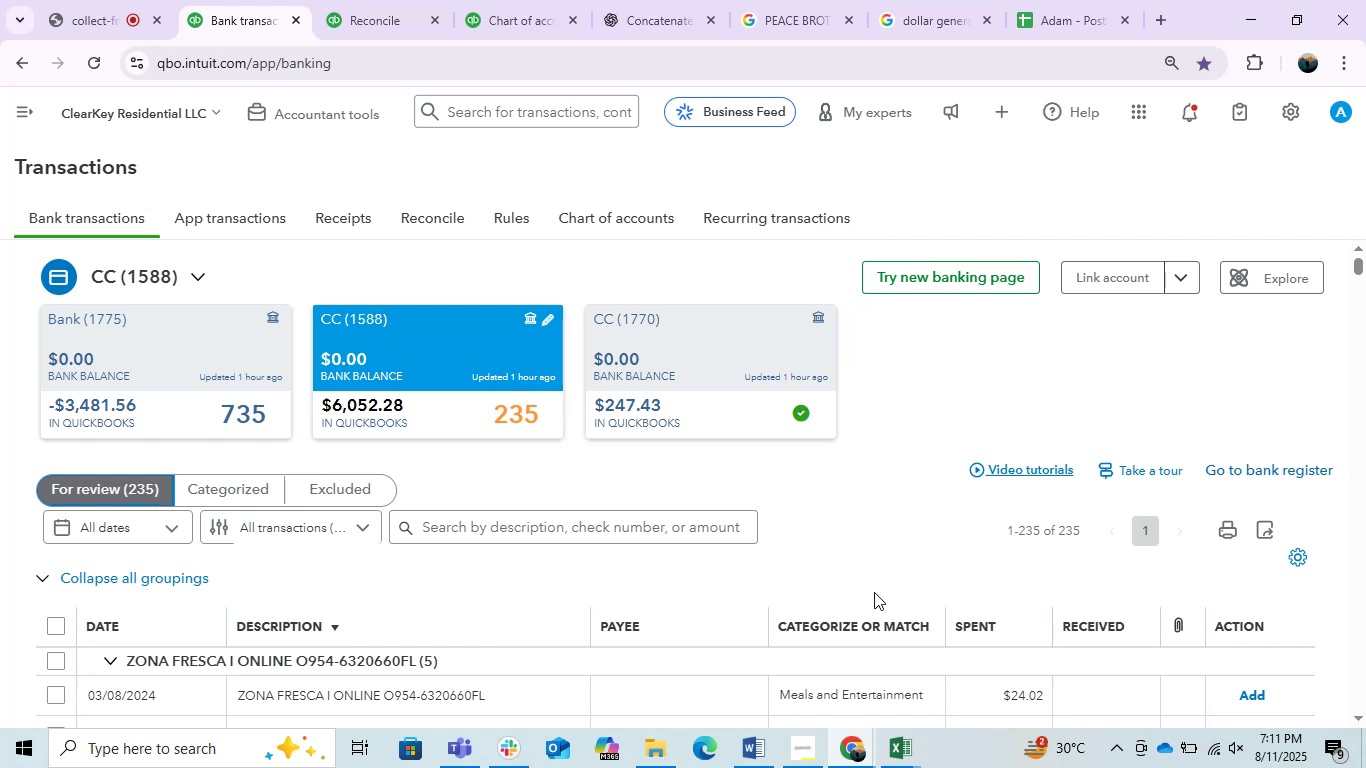 
scroll: coordinate [871, 577], scroll_direction: down, amount: 4.0
 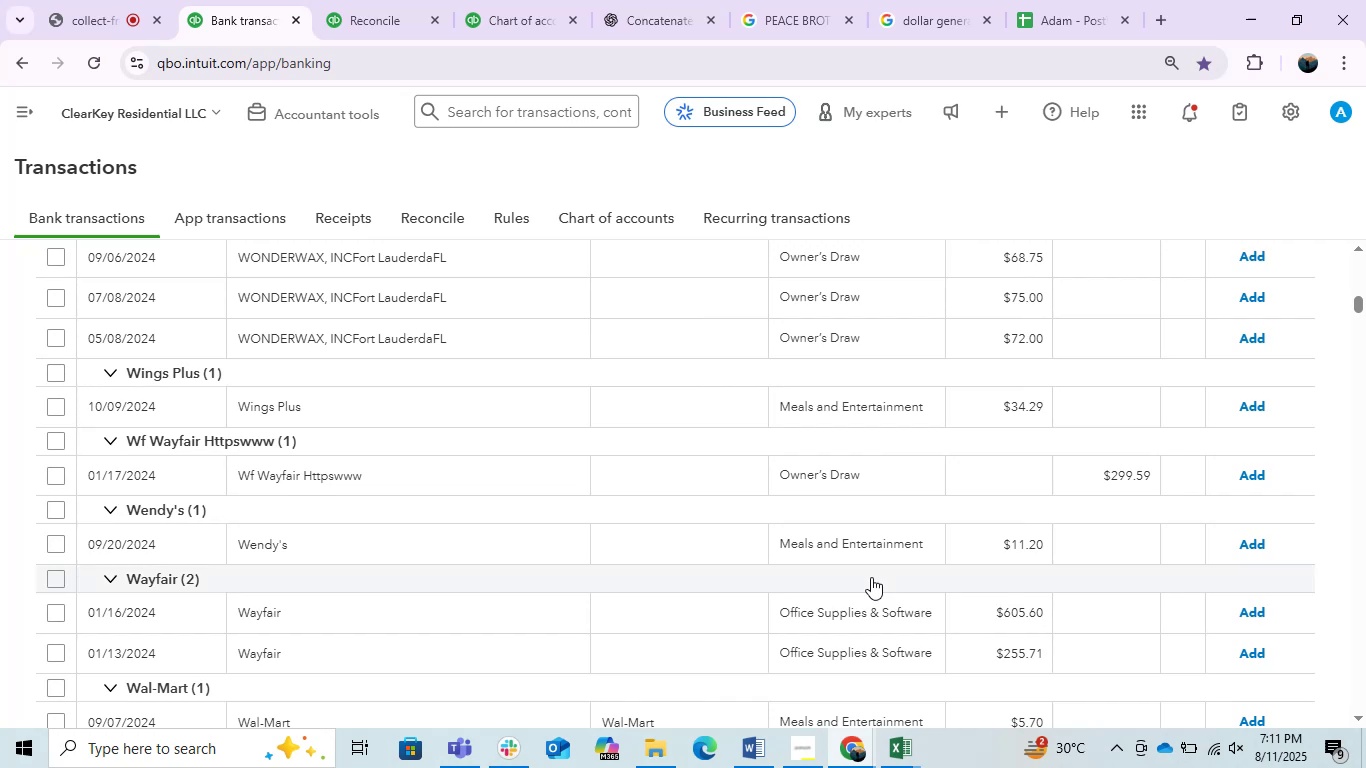 
scroll: coordinate [871, 577], scroll_direction: up, amount: 1.0
 